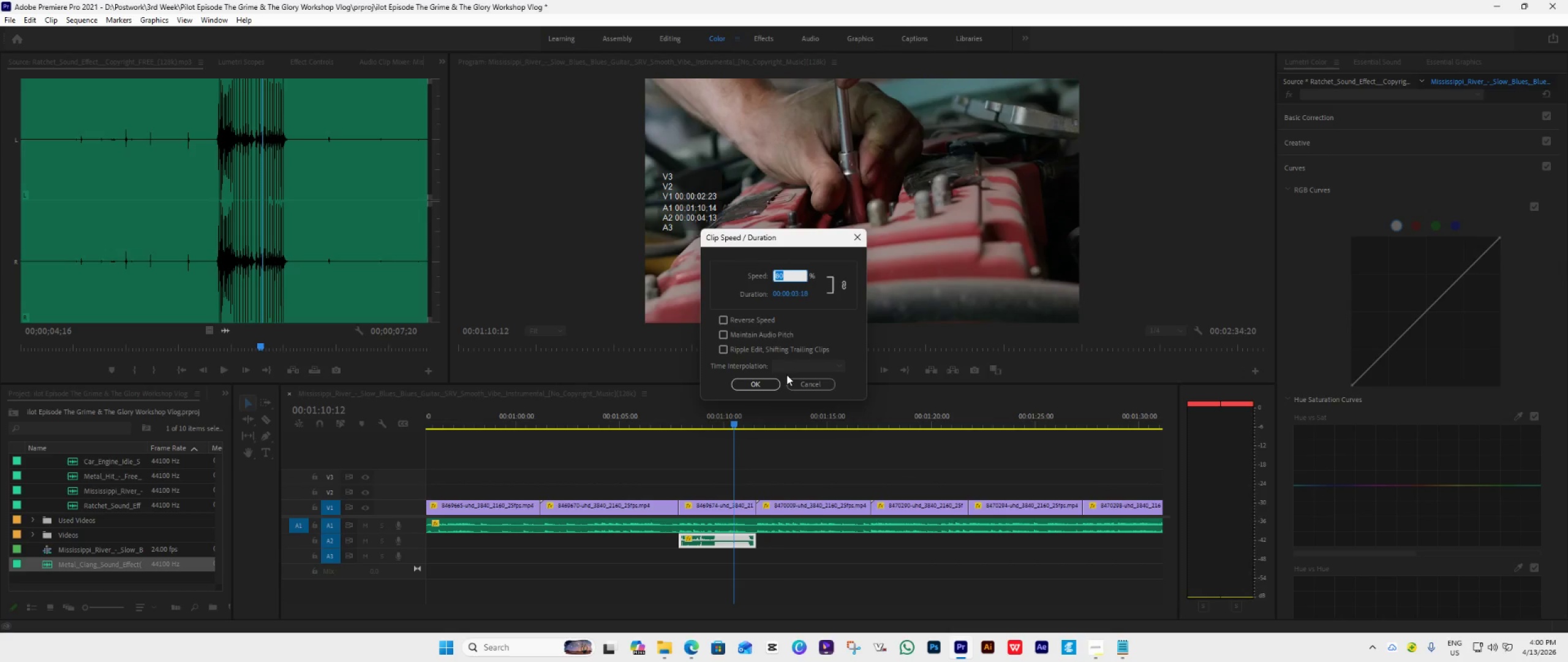 
type(30)
 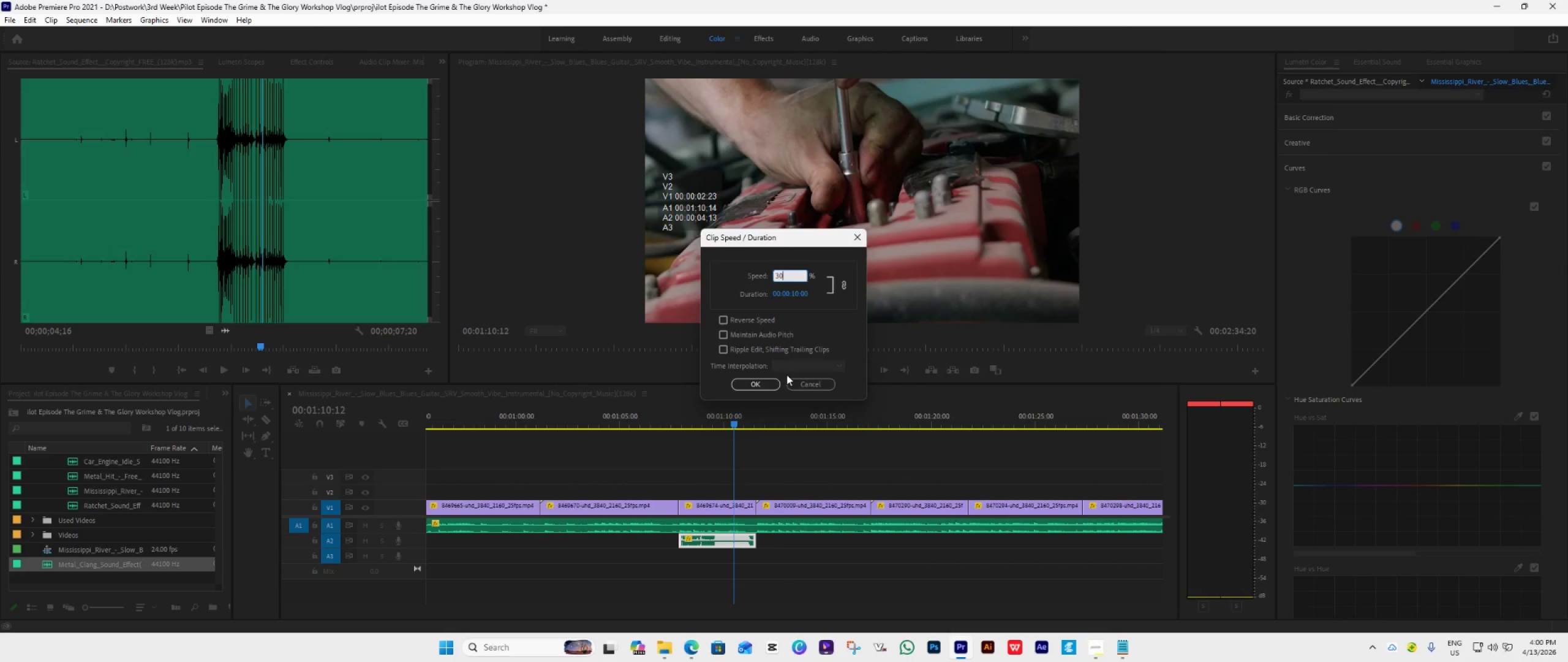 
key(Enter)
 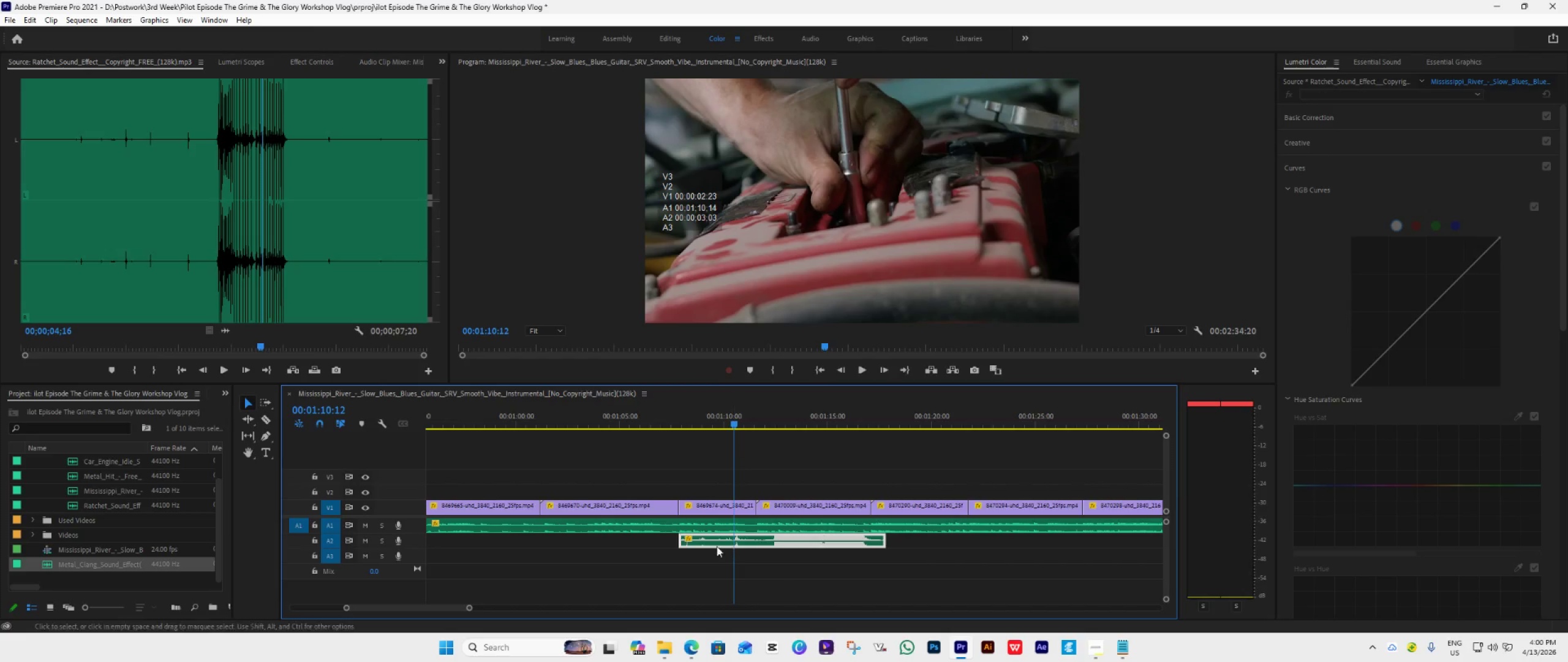 
left_click_drag(start_coordinate=[684, 544], to_coordinate=[775, 555])
 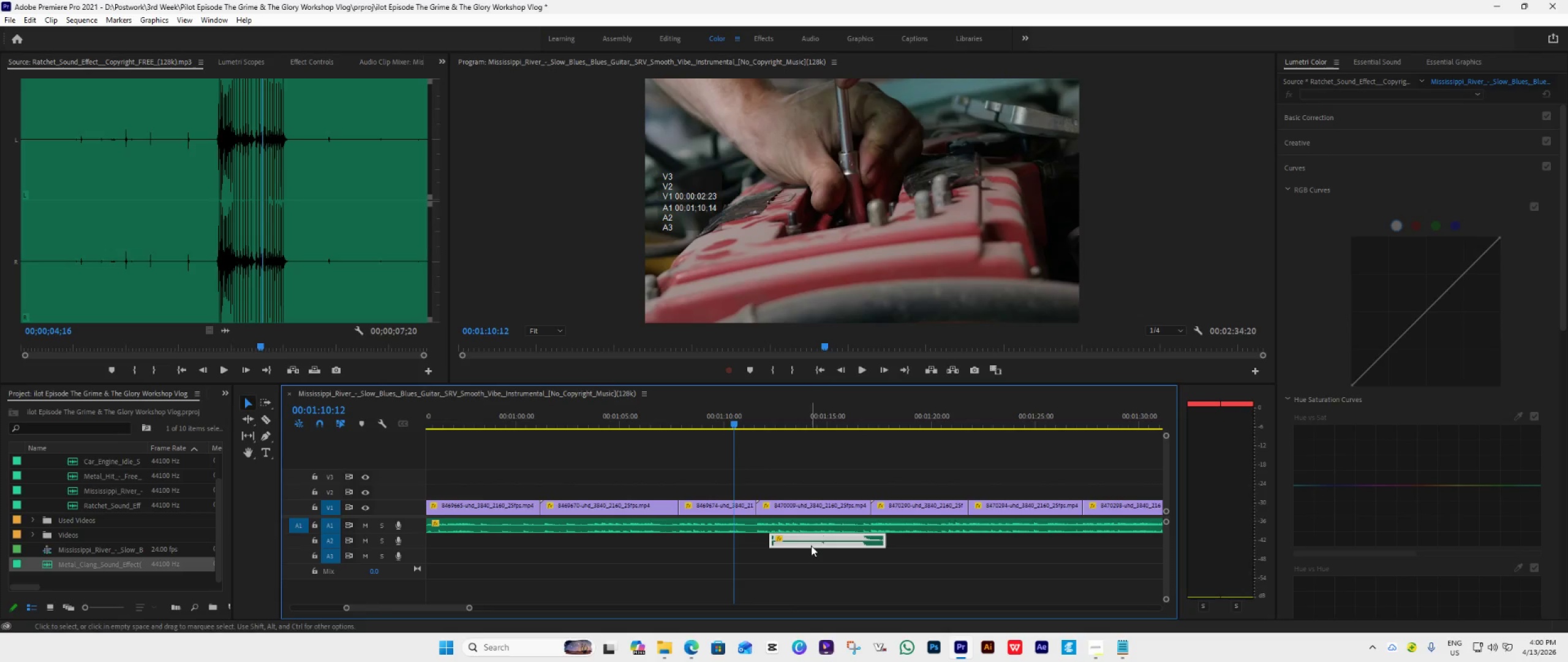 
left_click_drag(start_coordinate=[810, 544], to_coordinate=[722, 542])
 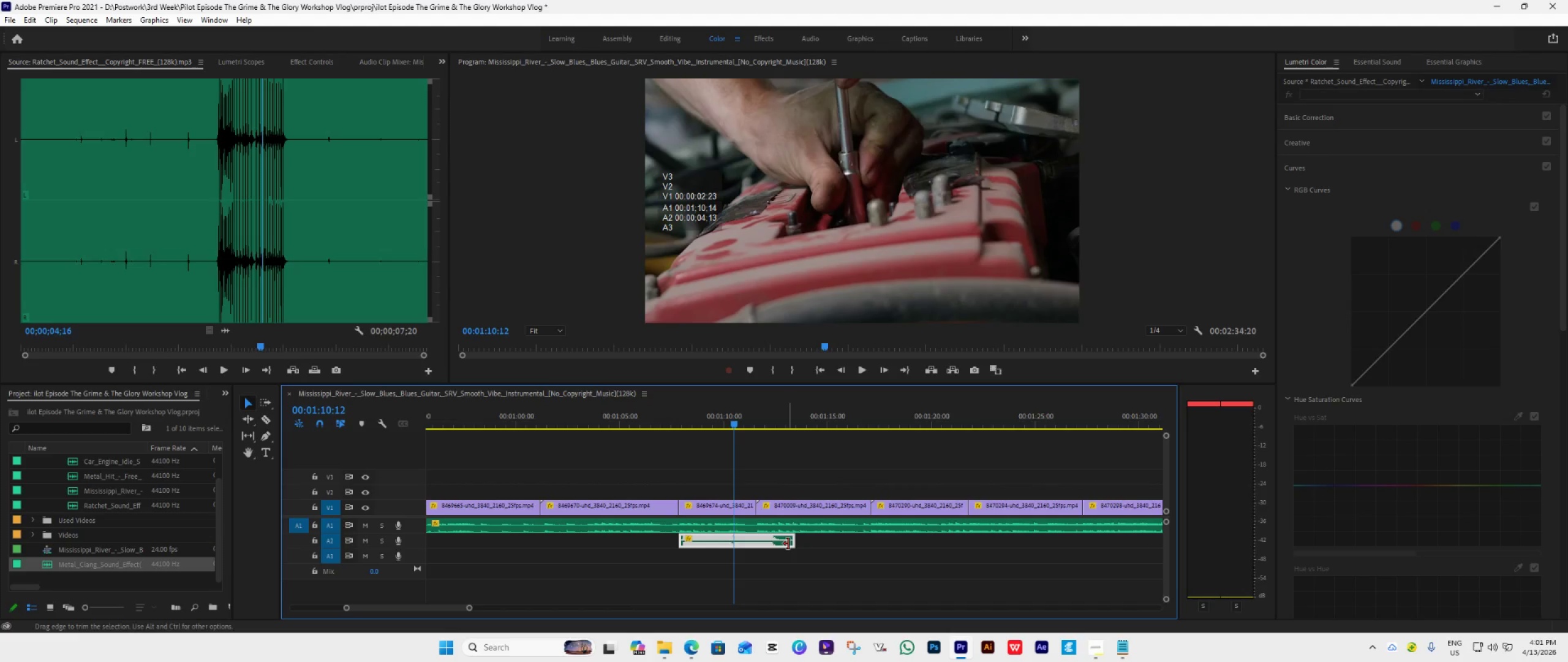 
key(Space)
 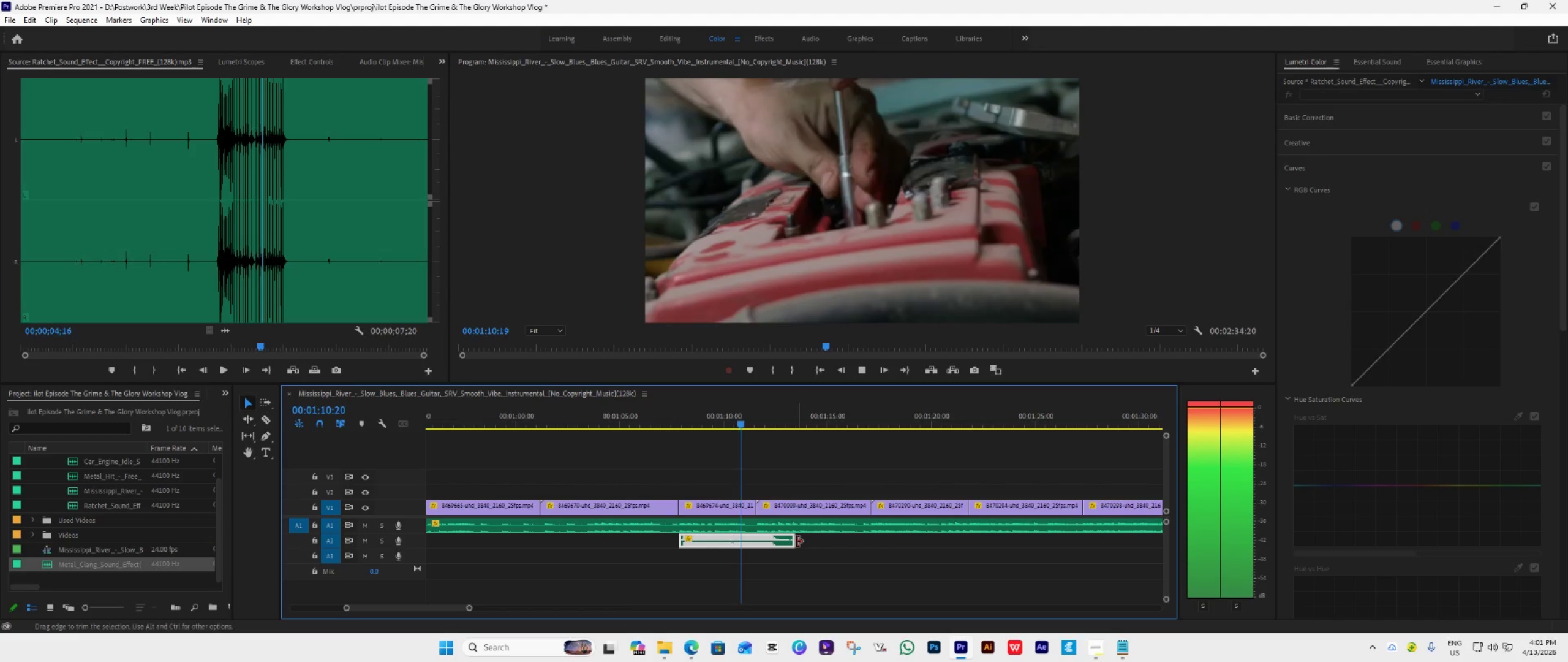 
key(Space)
 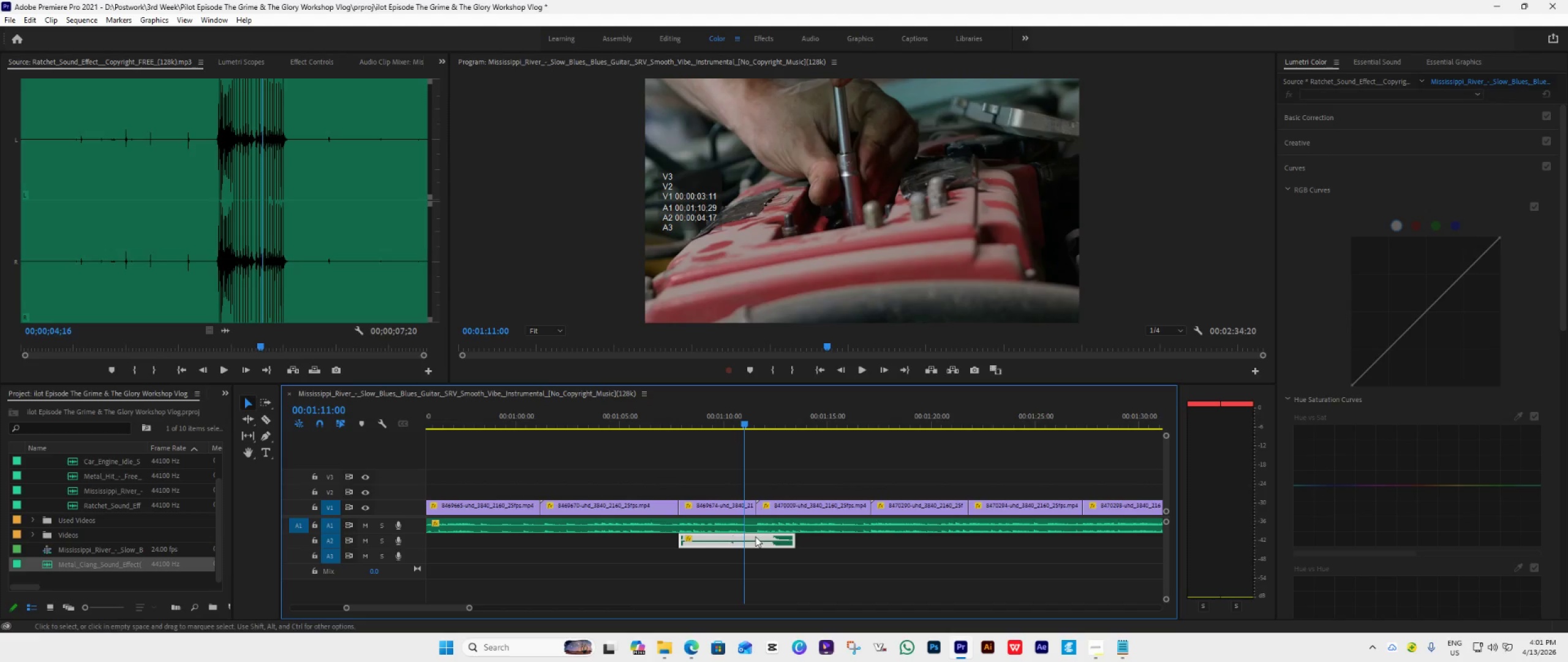 
left_click([745, 536])
 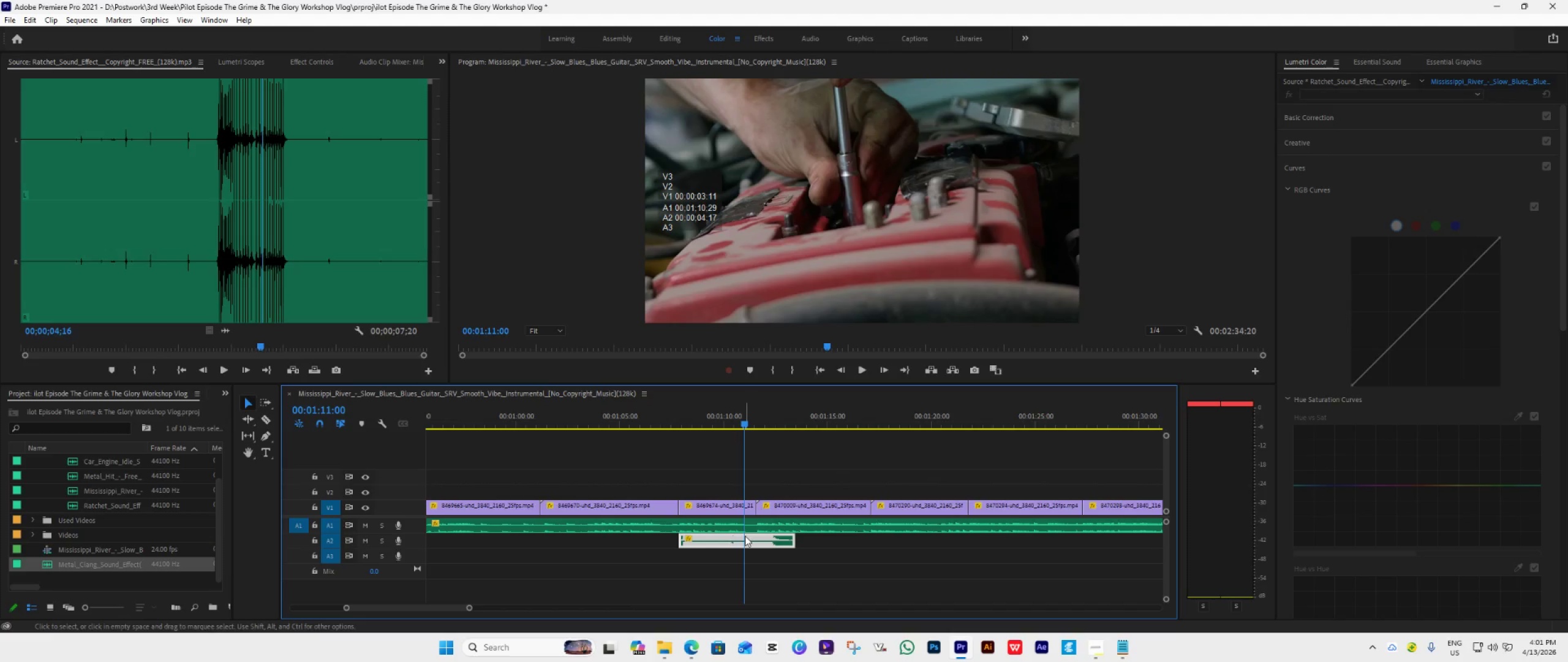 
right_click([745, 536])
 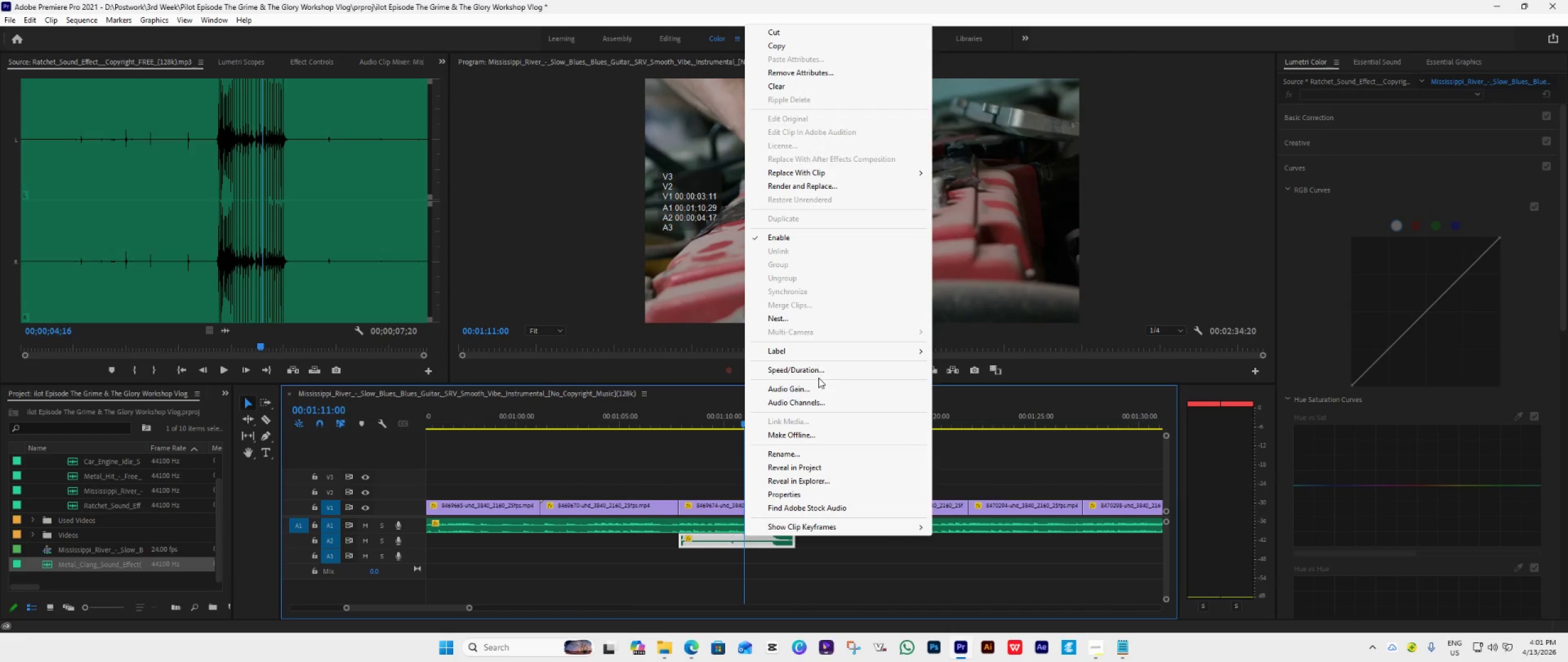 
left_click([813, 387])
 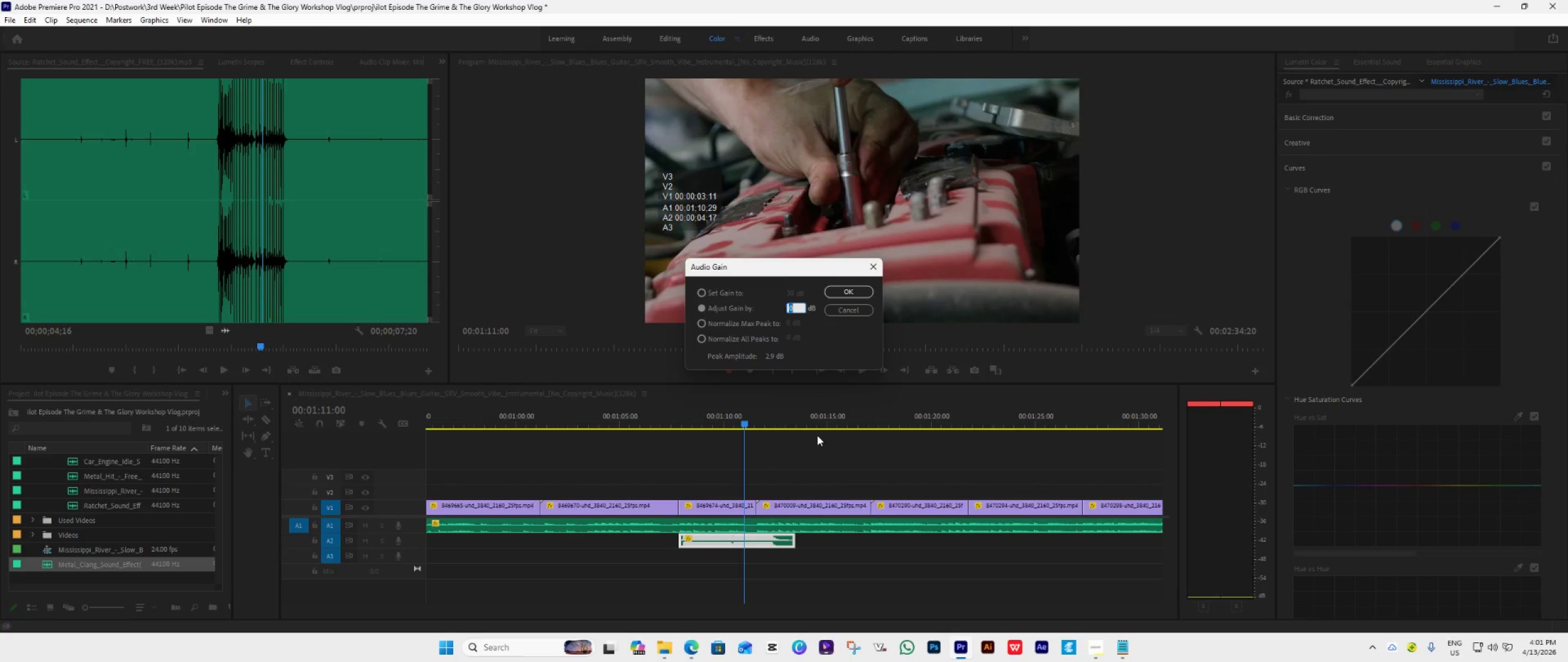 
key(Minus)
 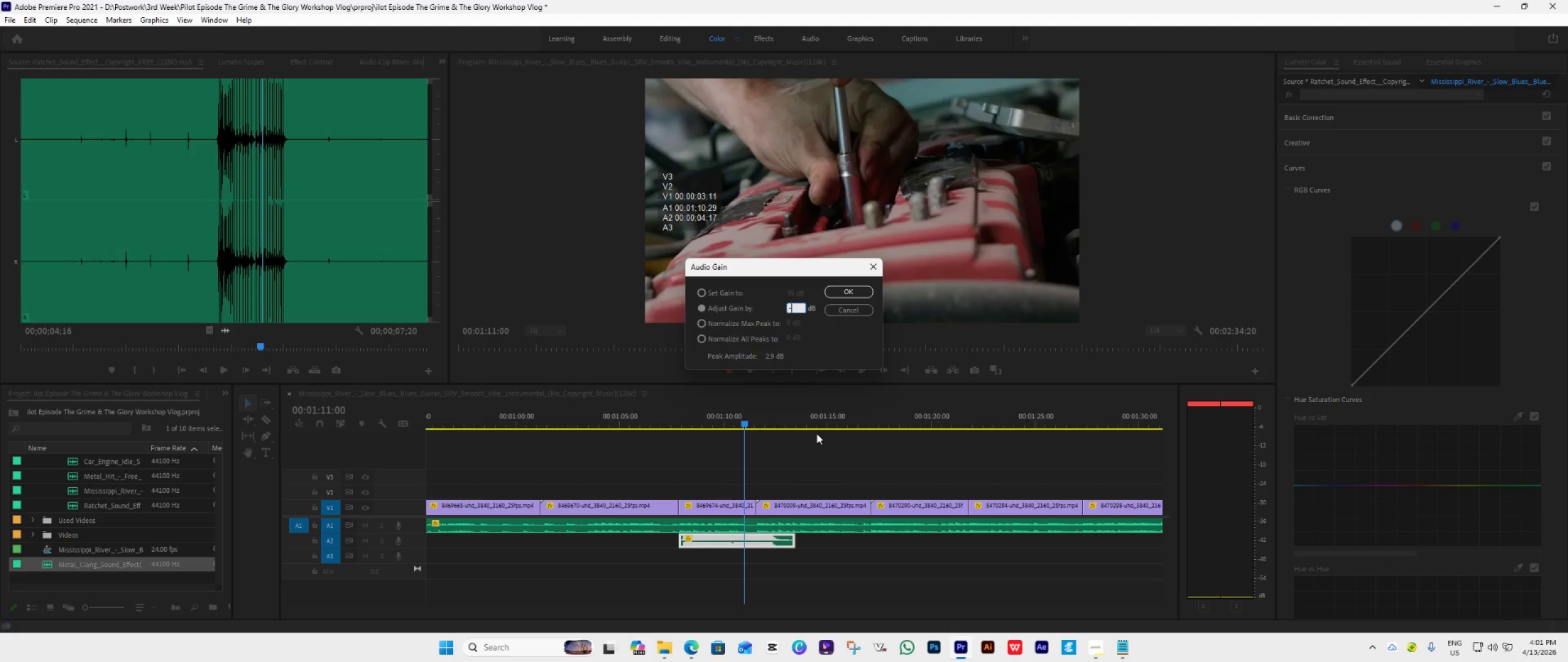 
key(7)
 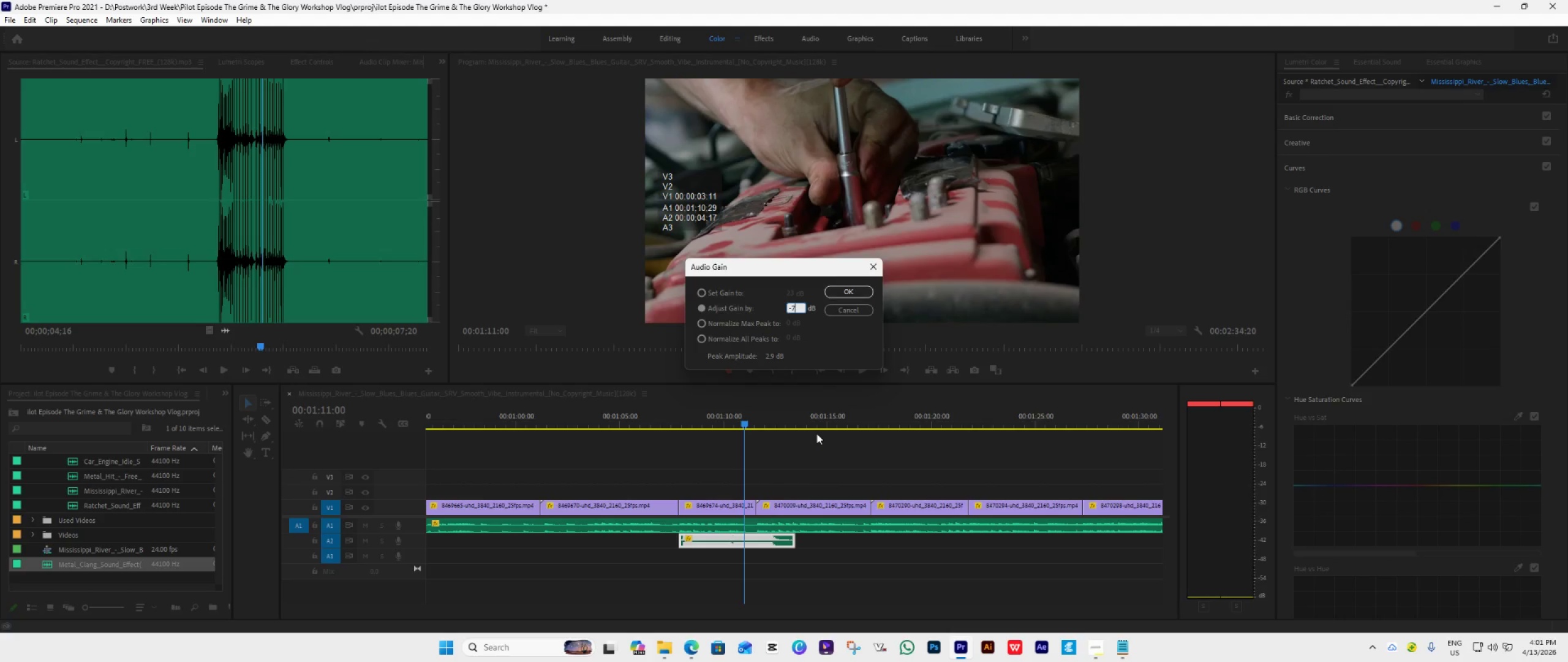 
key(Enter)
 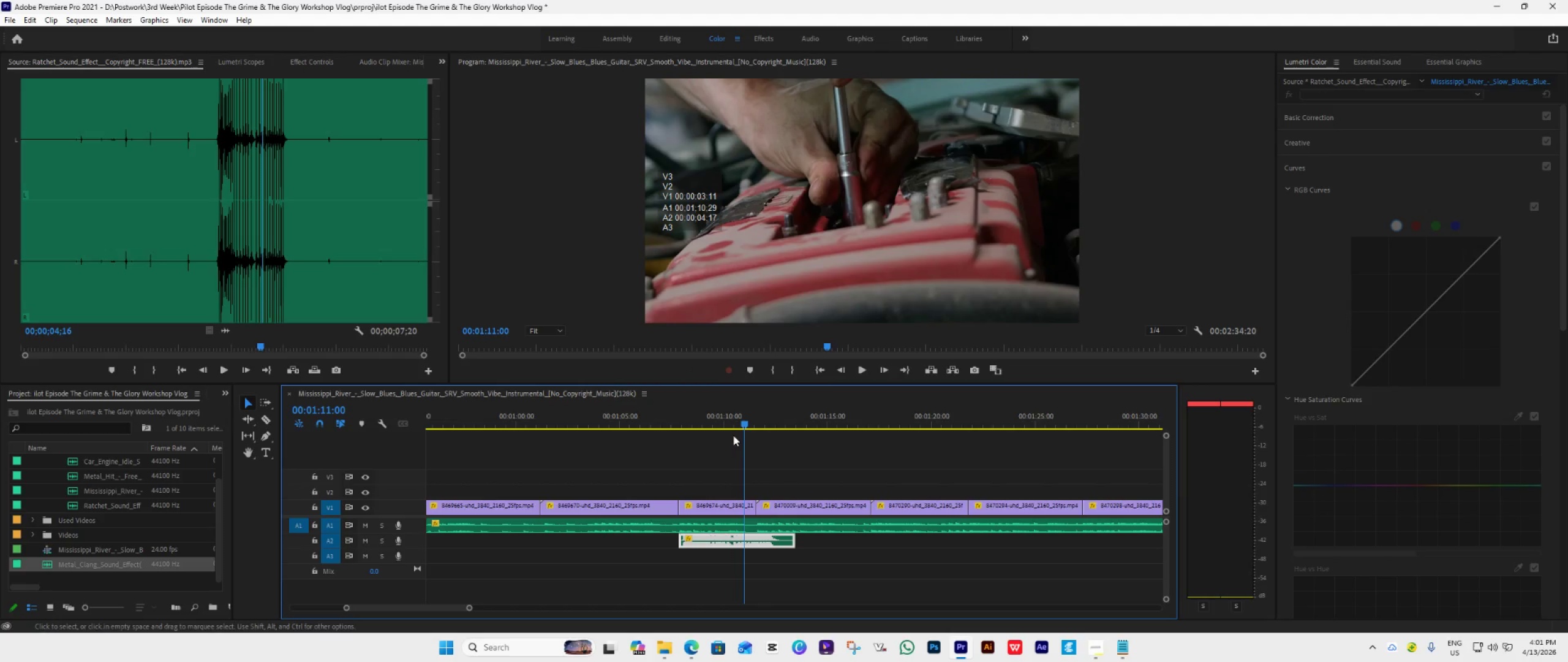 
key(Space)
 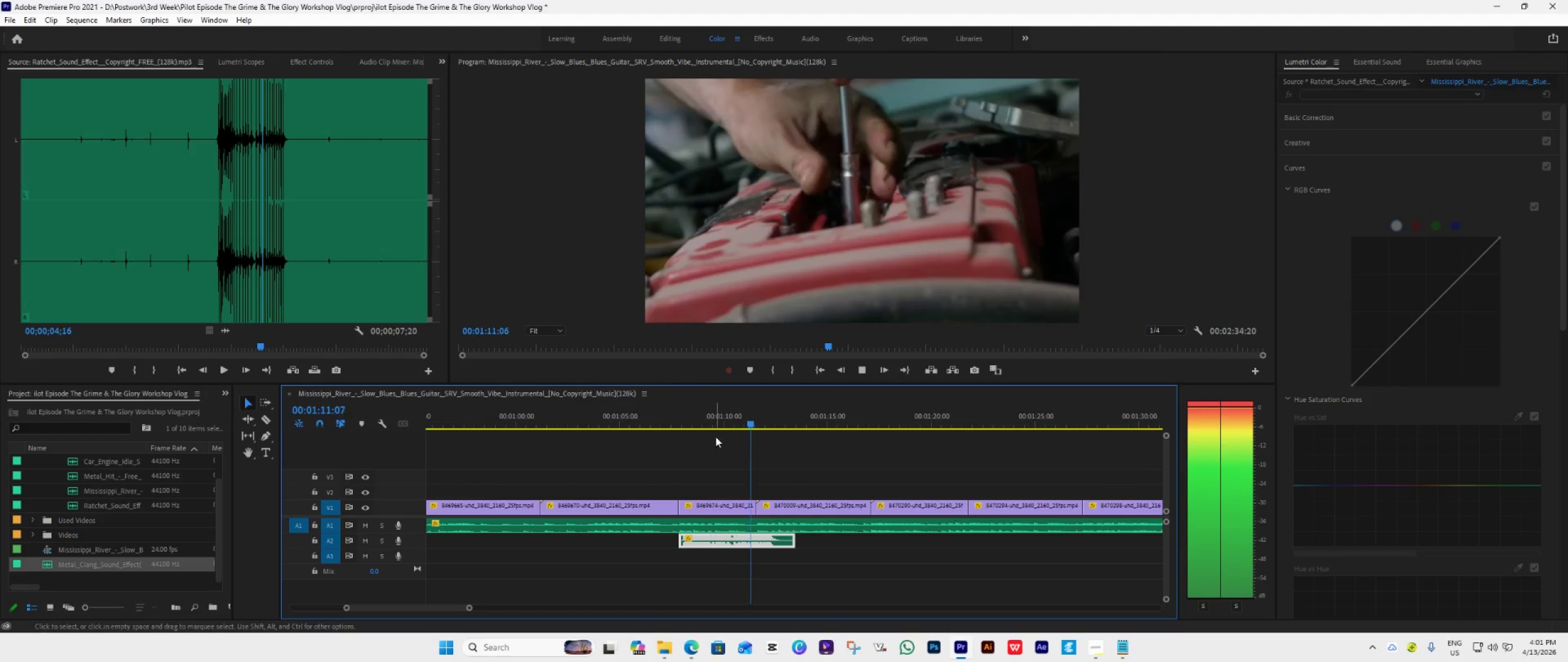 
key(Space)
 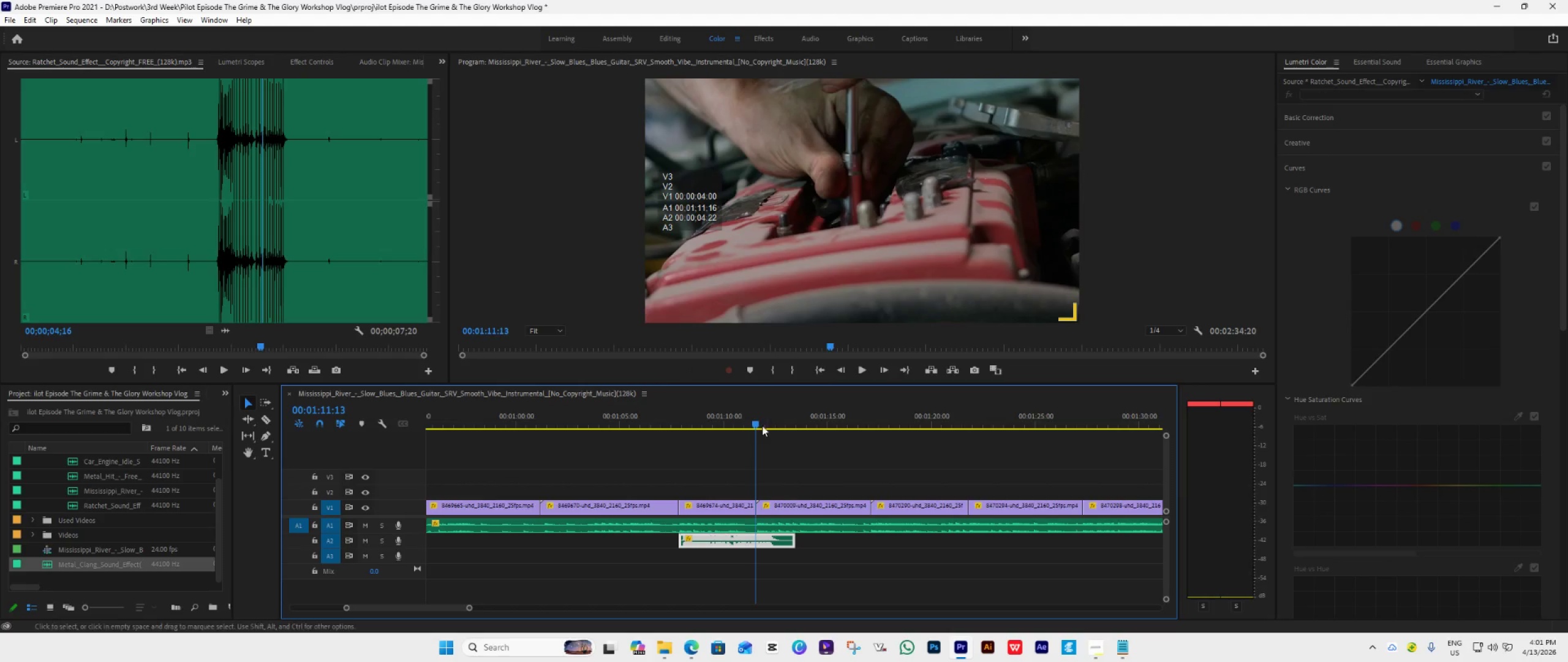 
left_click_drag(start_coordinate=[758, 422], to_coordinate=[689, 458])
 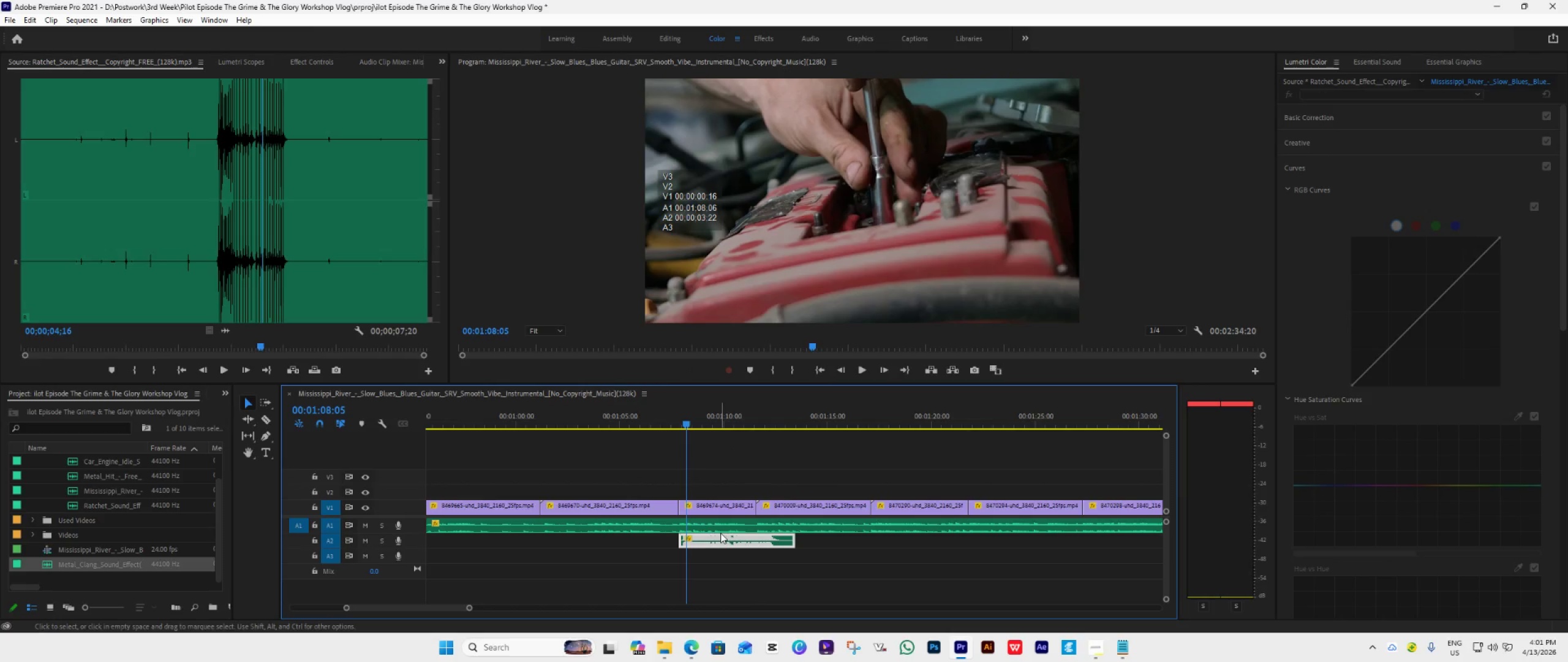 
right_click([720, 533])
 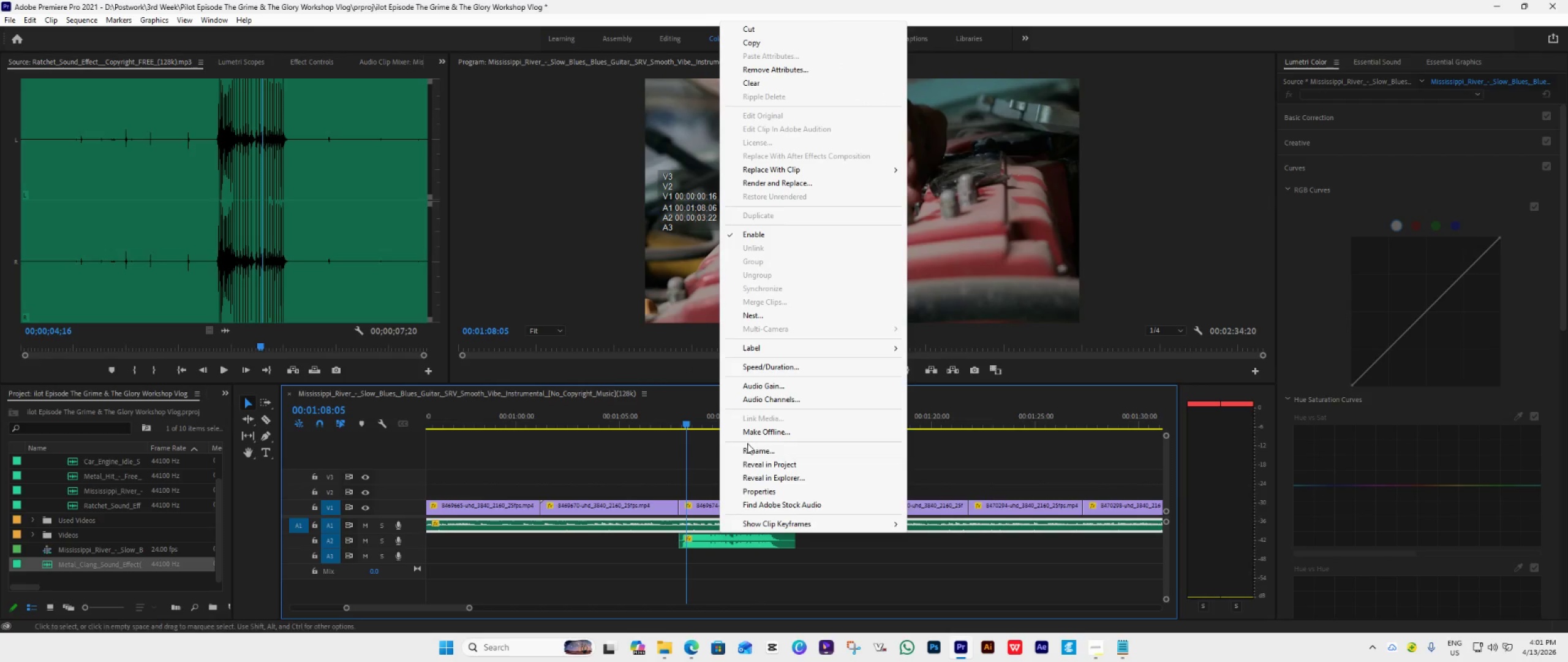 
left_click([764, 387])
 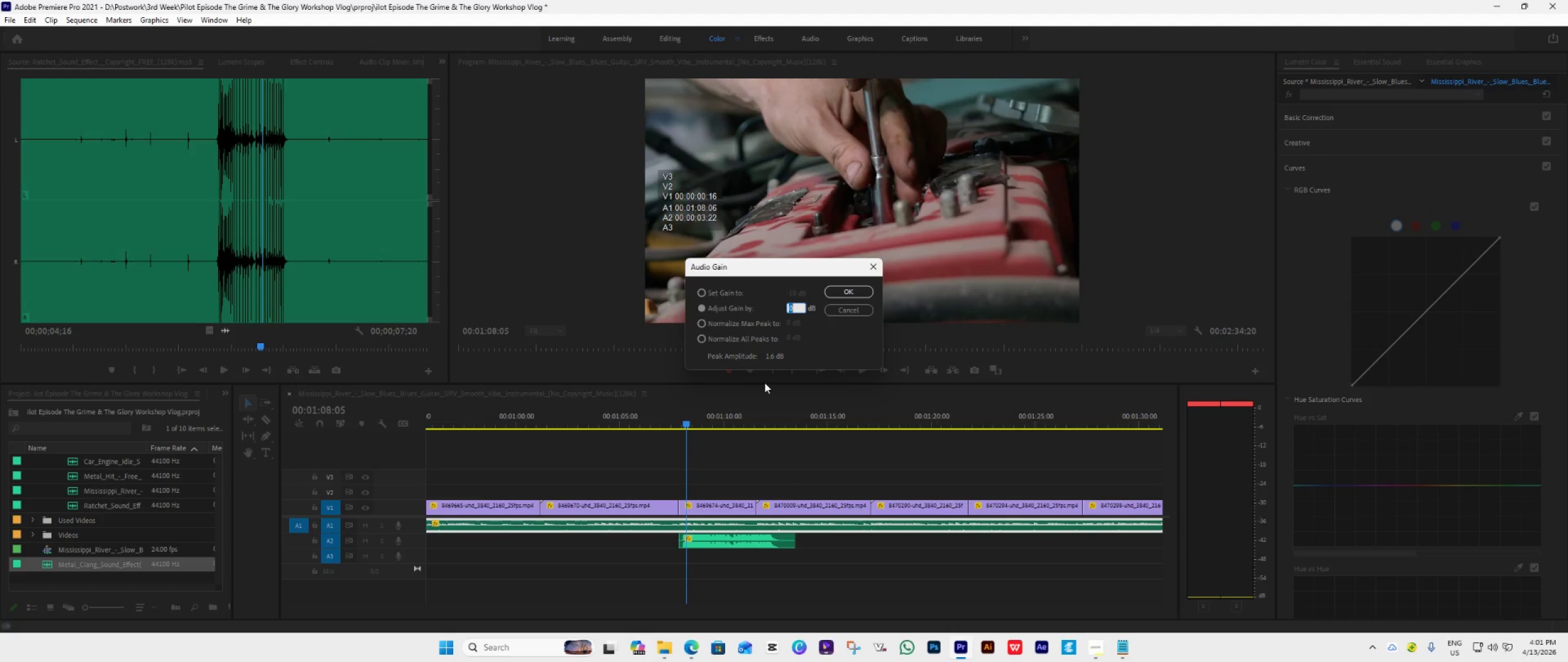 
wait(11.44)
 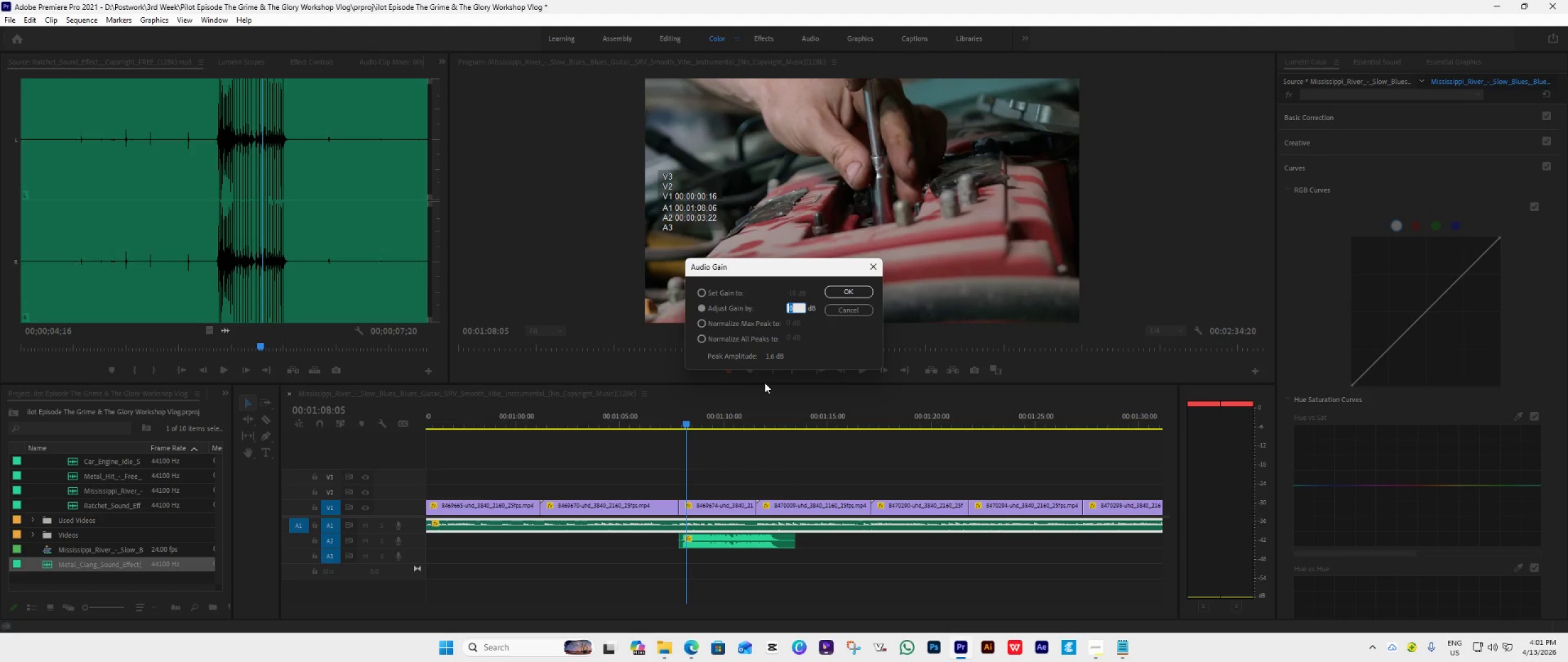 
type(-30)
 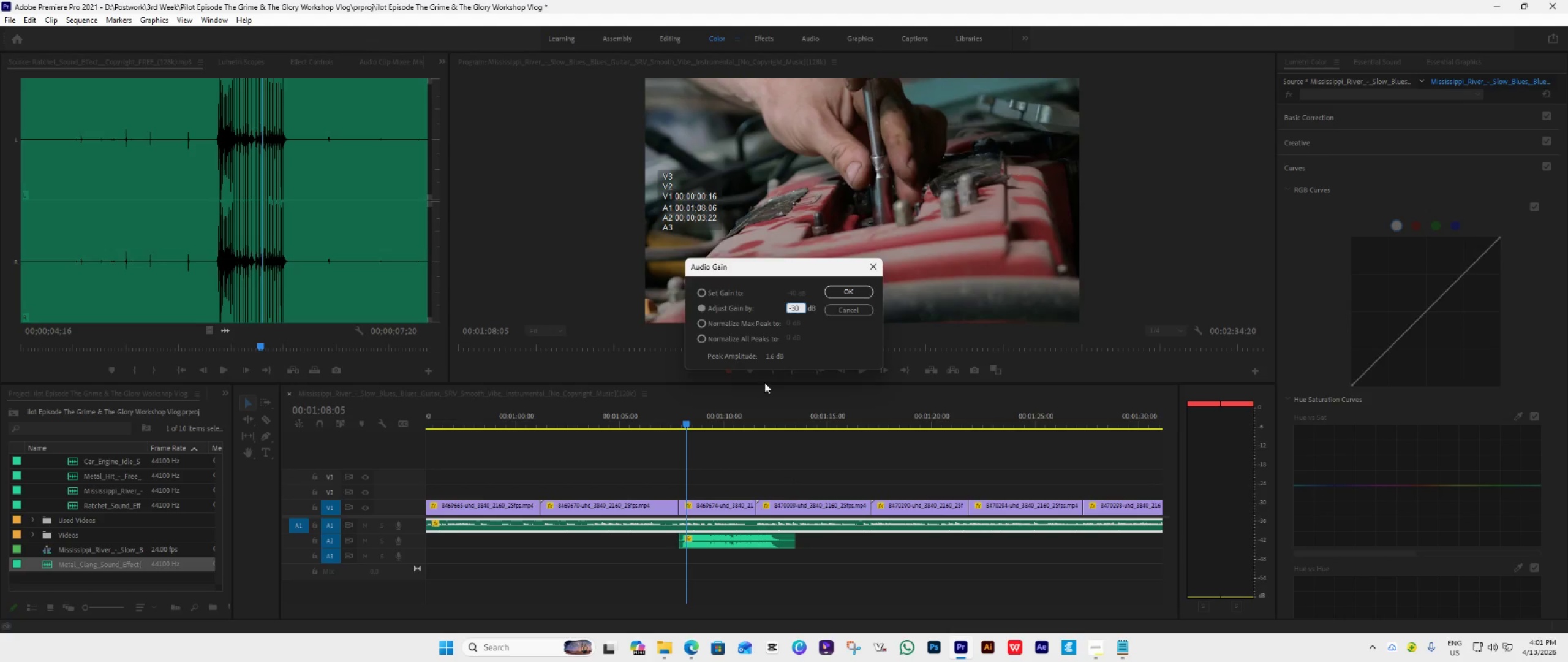 
key(Enter)
 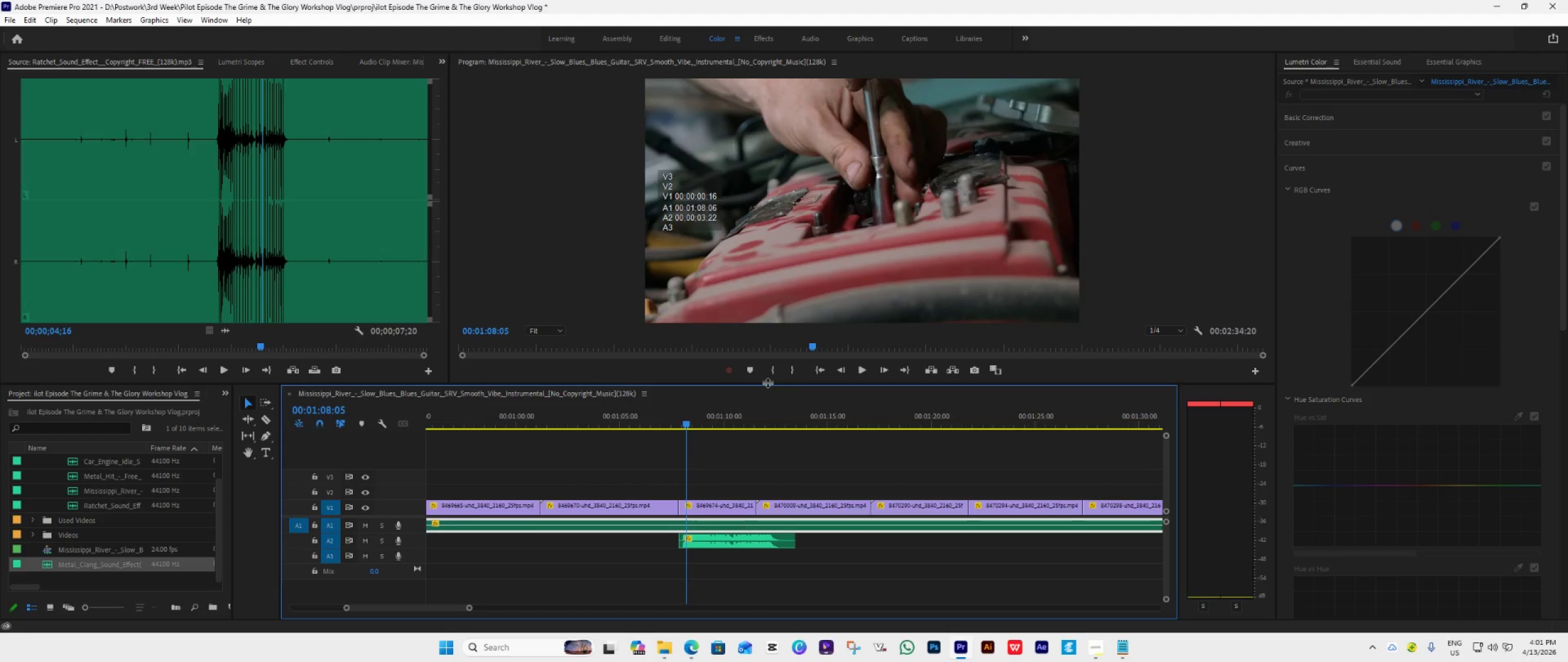 
key(Space)
 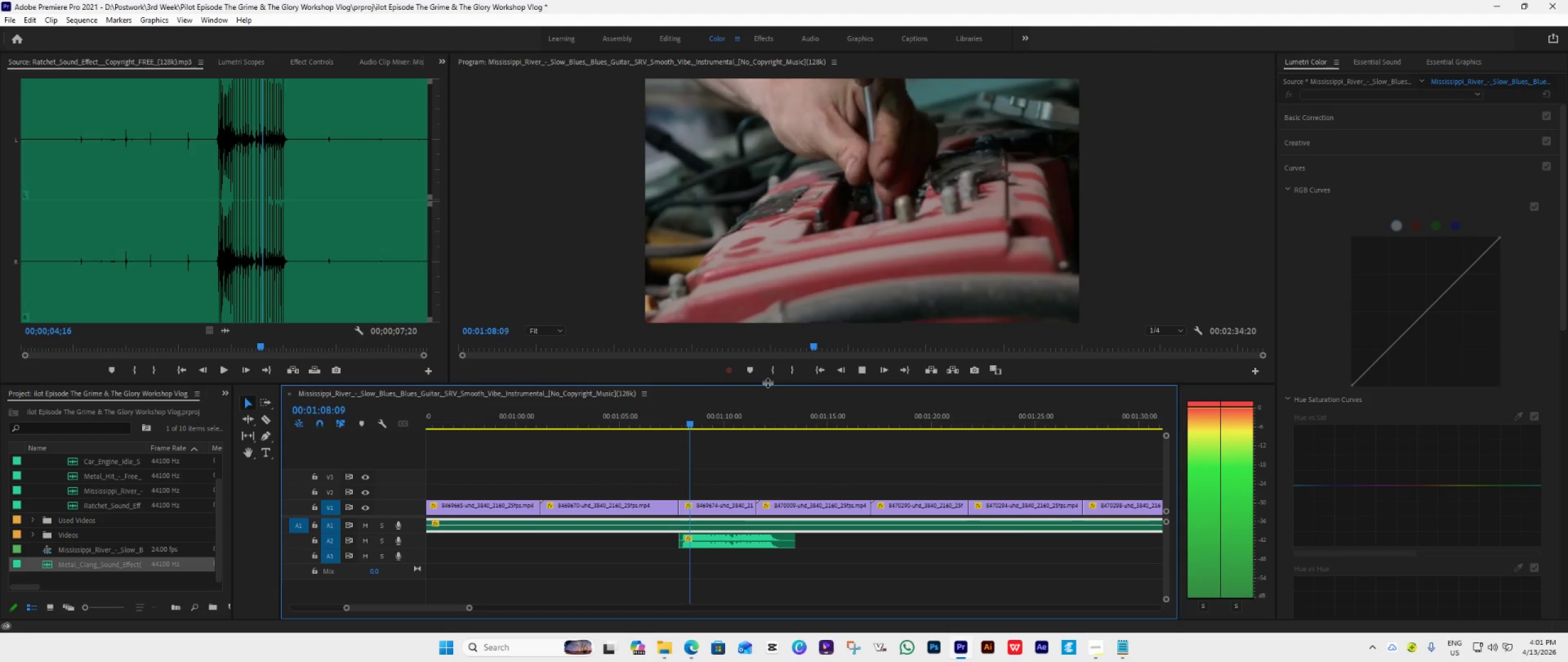 
key(Space)
 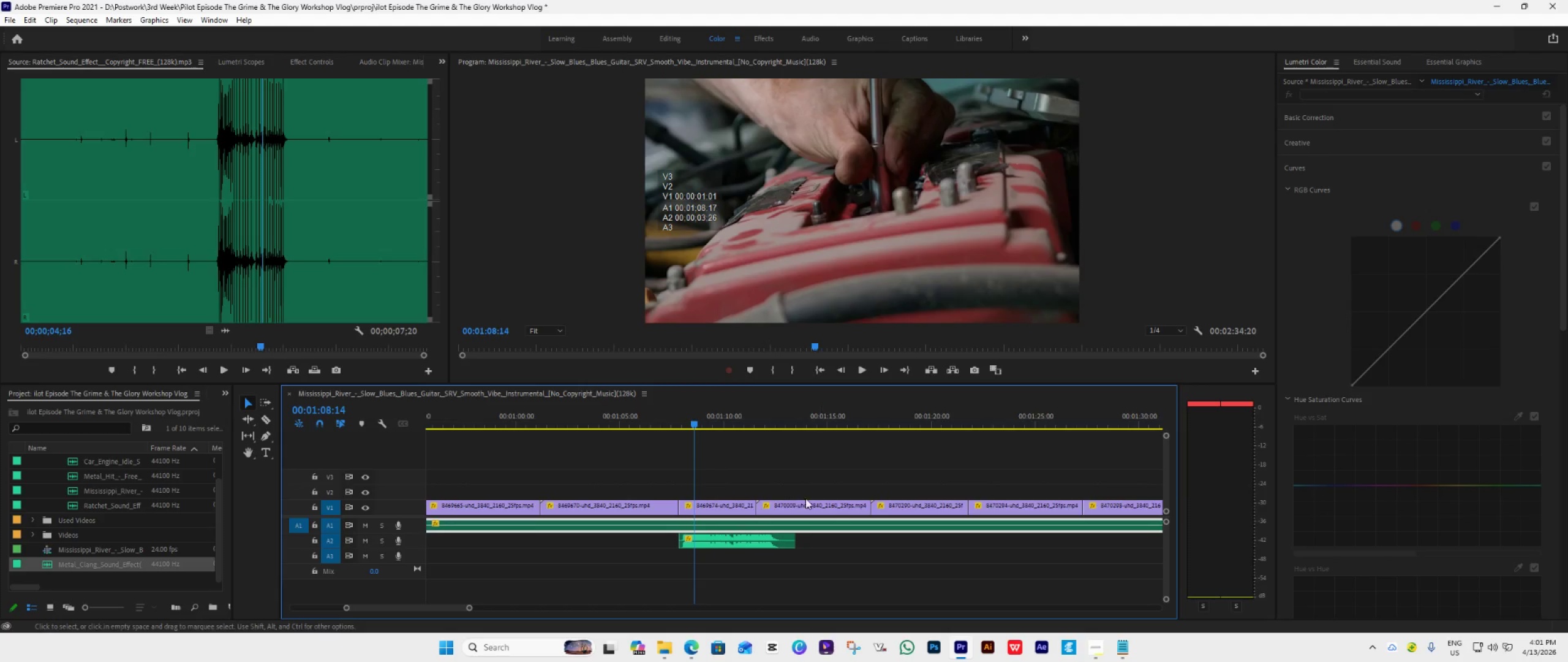 
left_click([795, 523])
 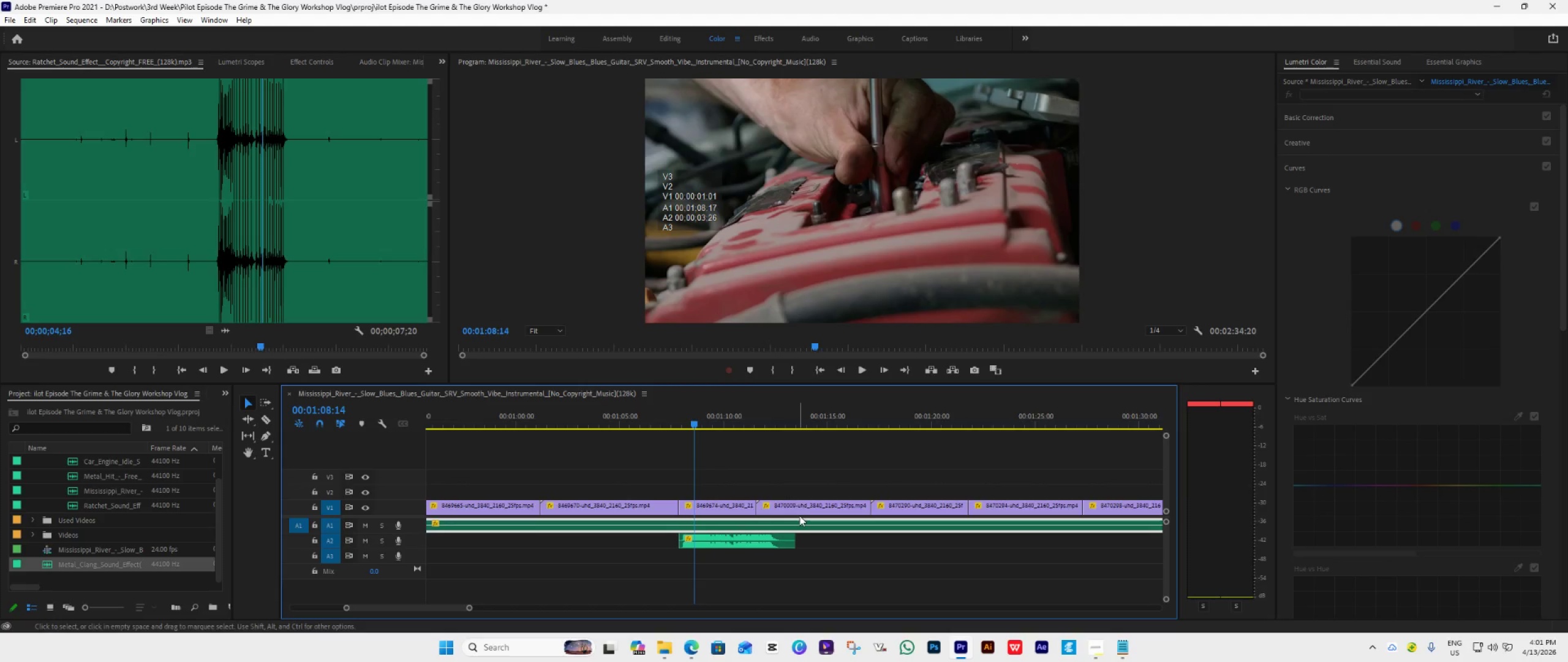 
key(Control+Z)
 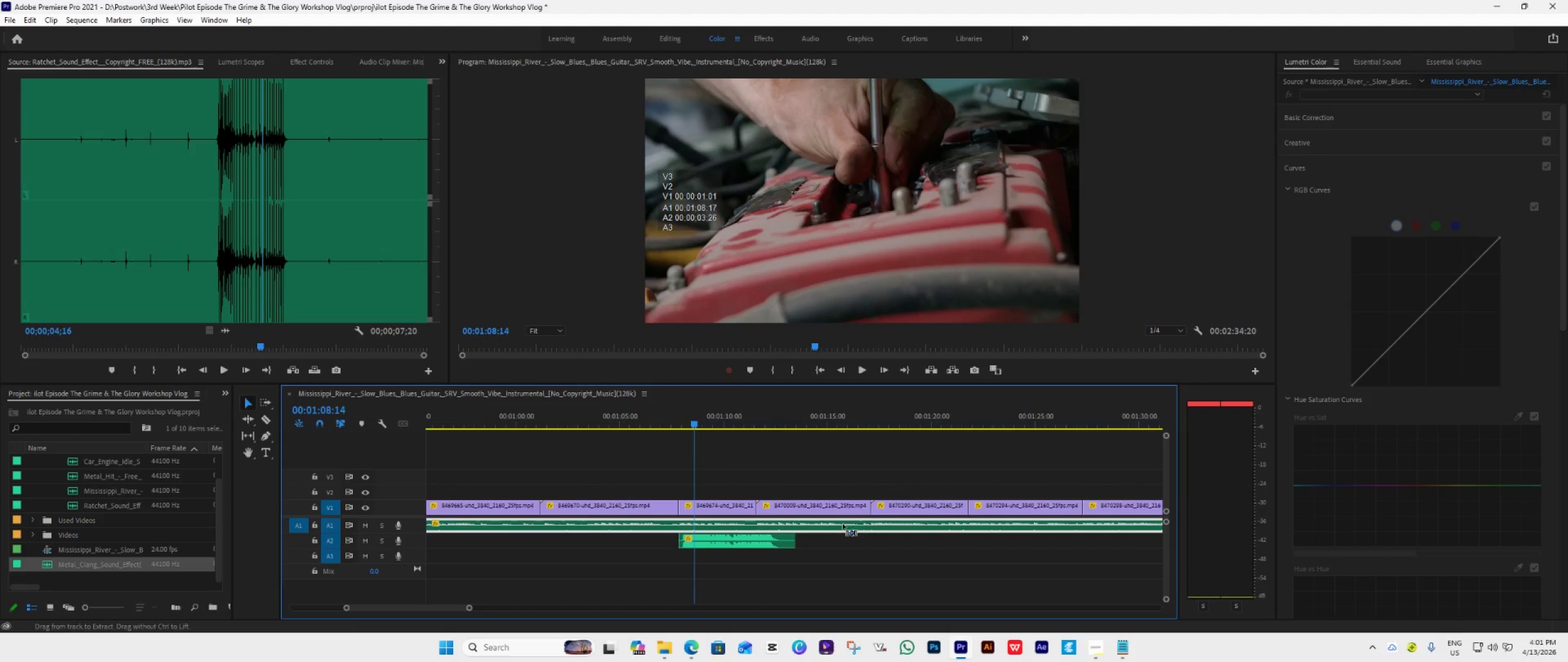 
key(Control+Z)
 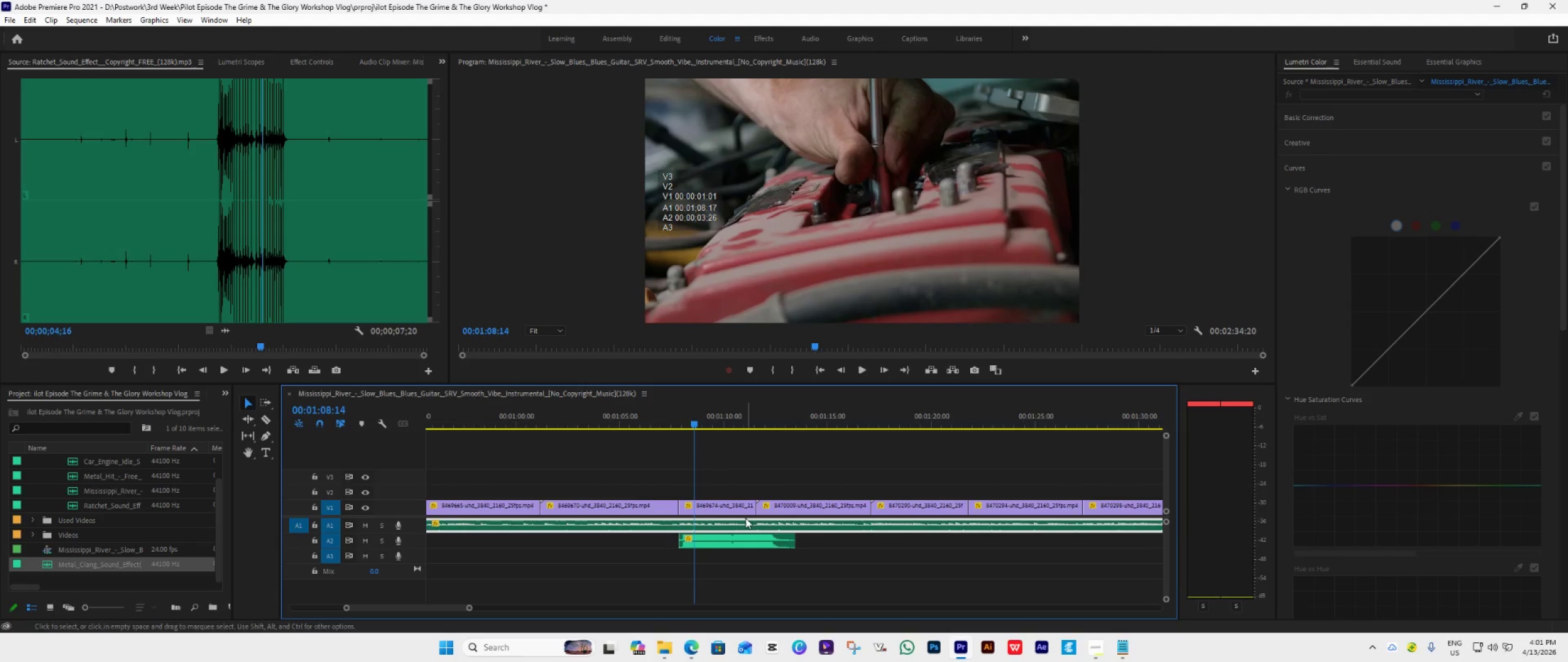 
right_click([745, 520])
 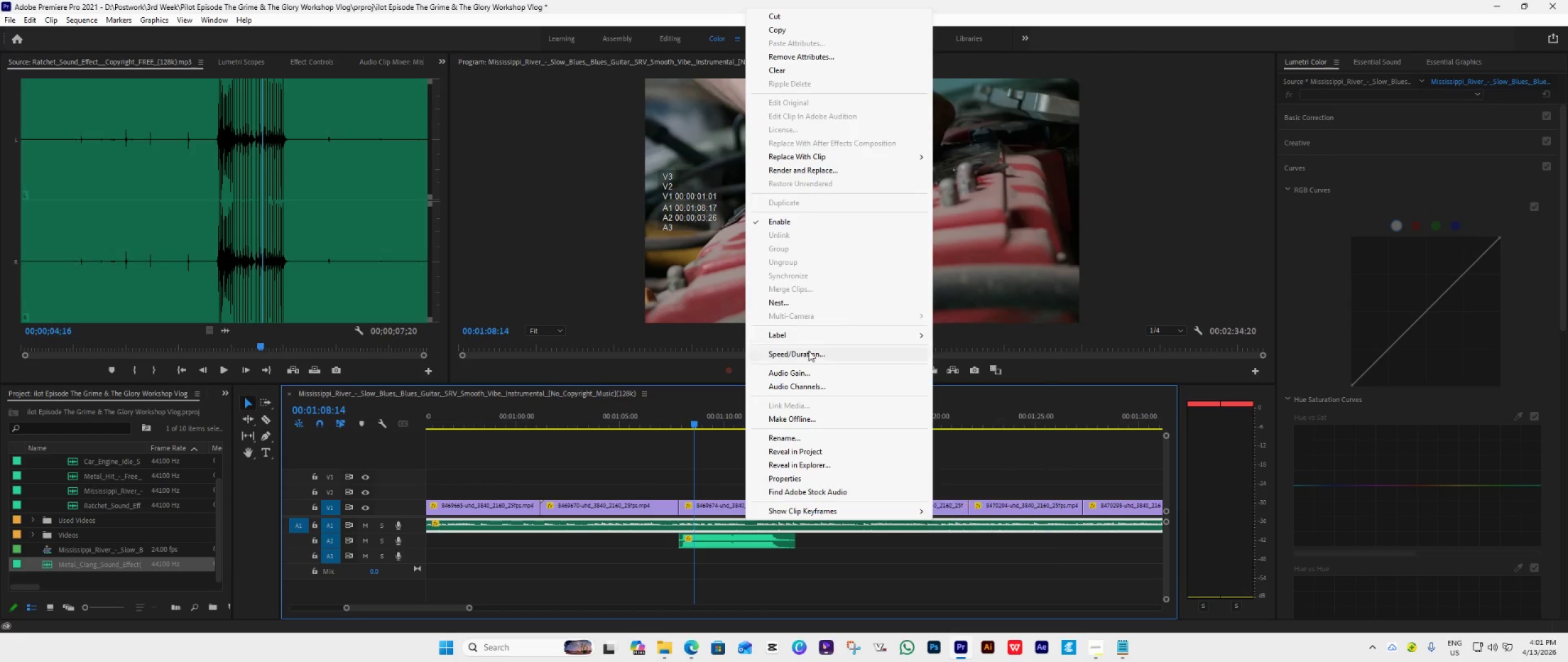 
left_click([802, 371])
 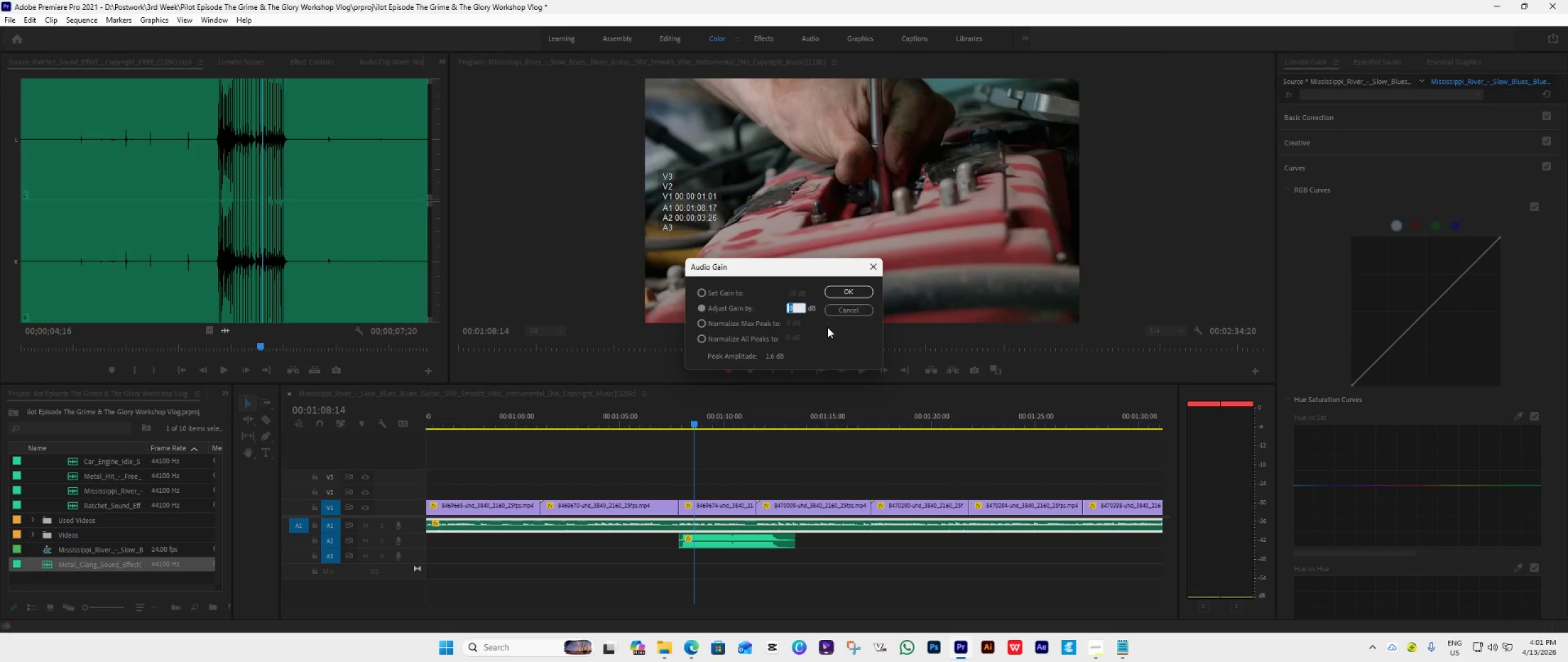 
left_click([846, 311])
 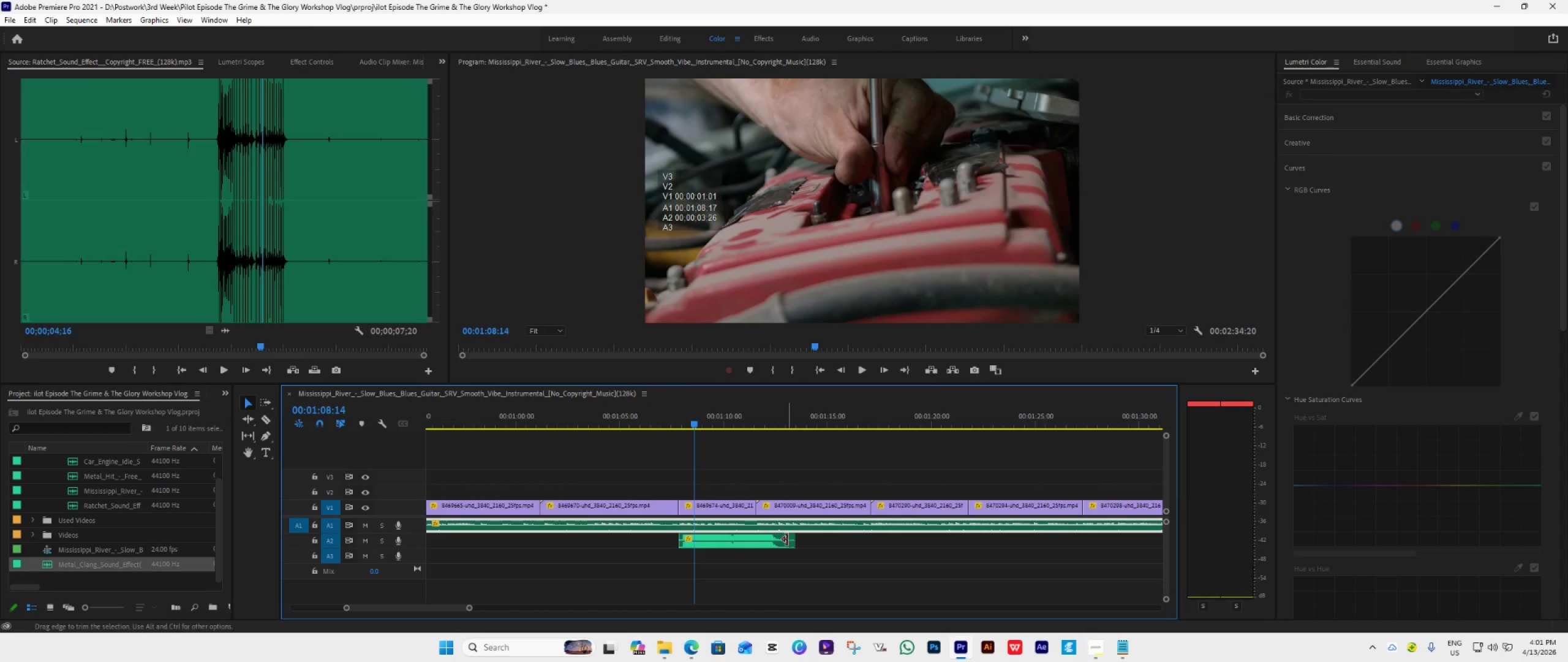 
left_click_drag(start_coordinate=[787, 539], to_coordinate=[748, 551])
 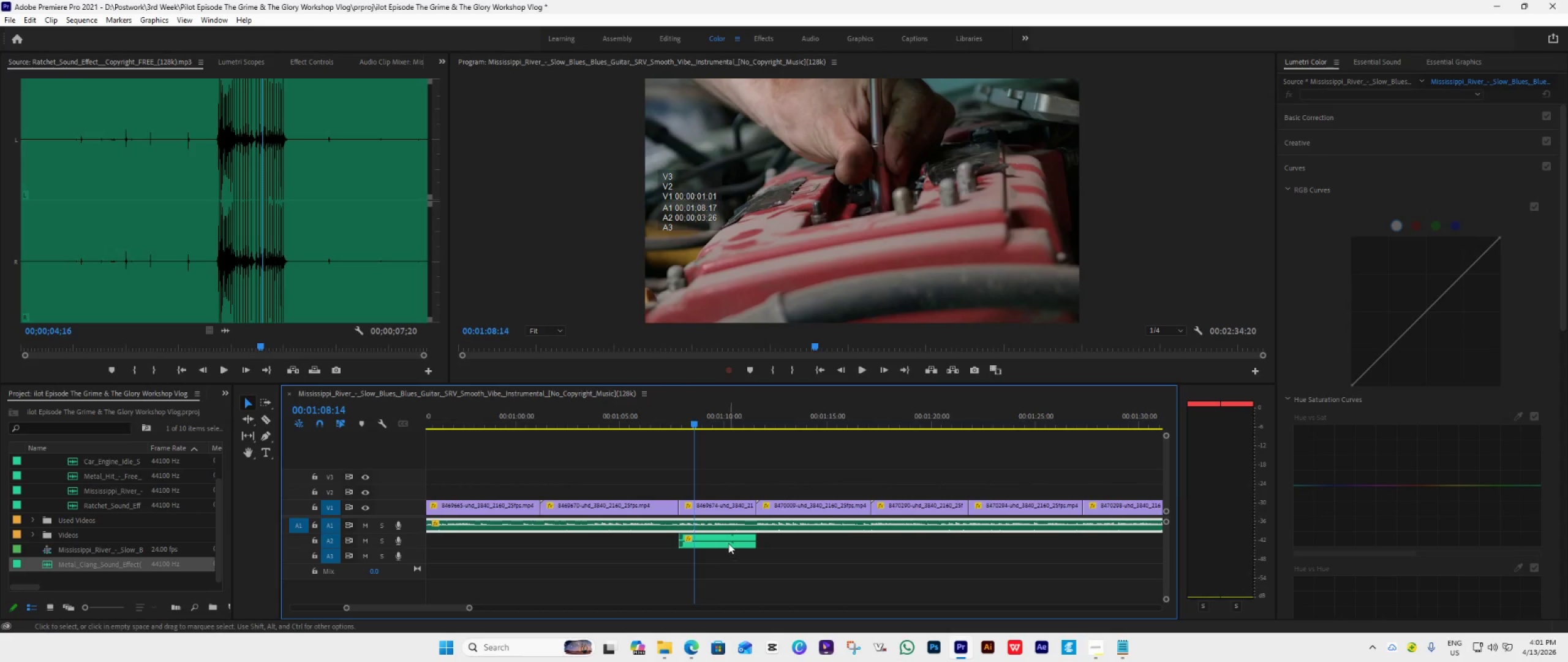 
right_click([727, 542])
 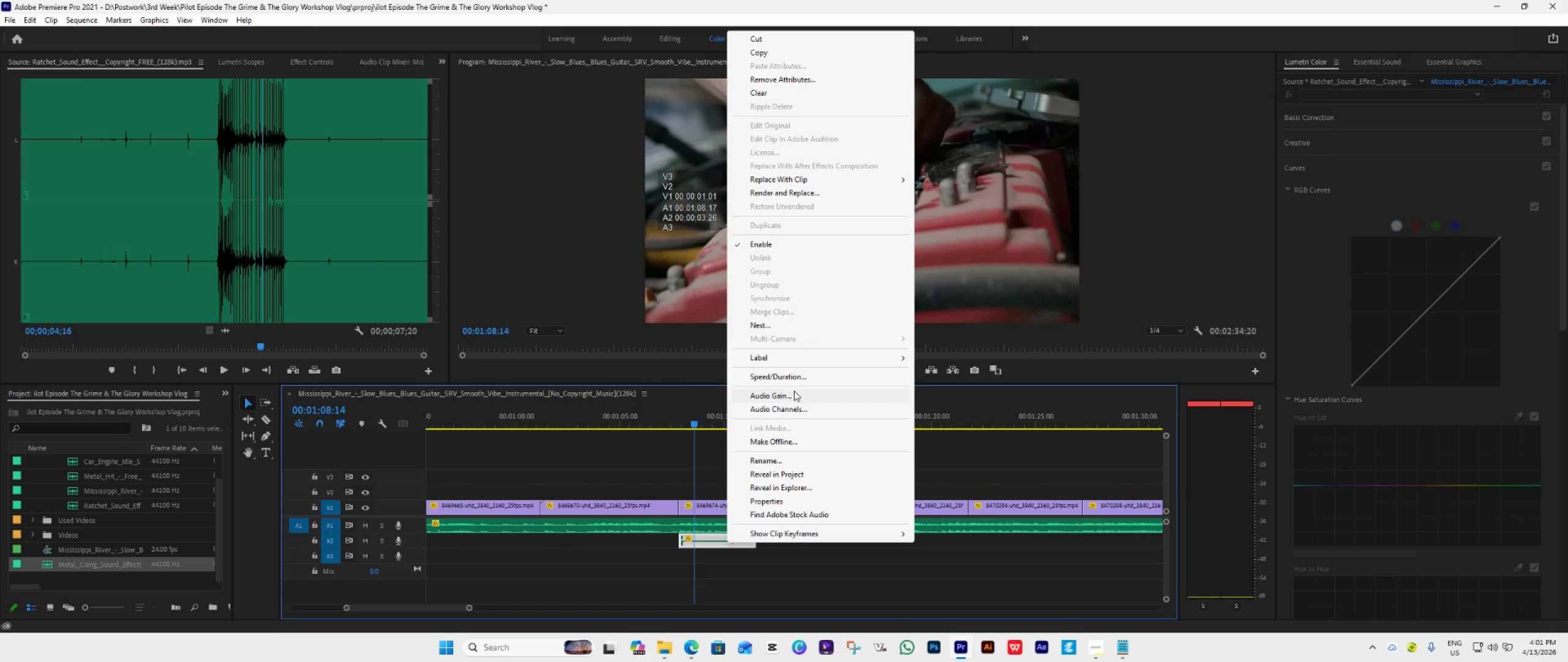 
left_click([793, 390])
 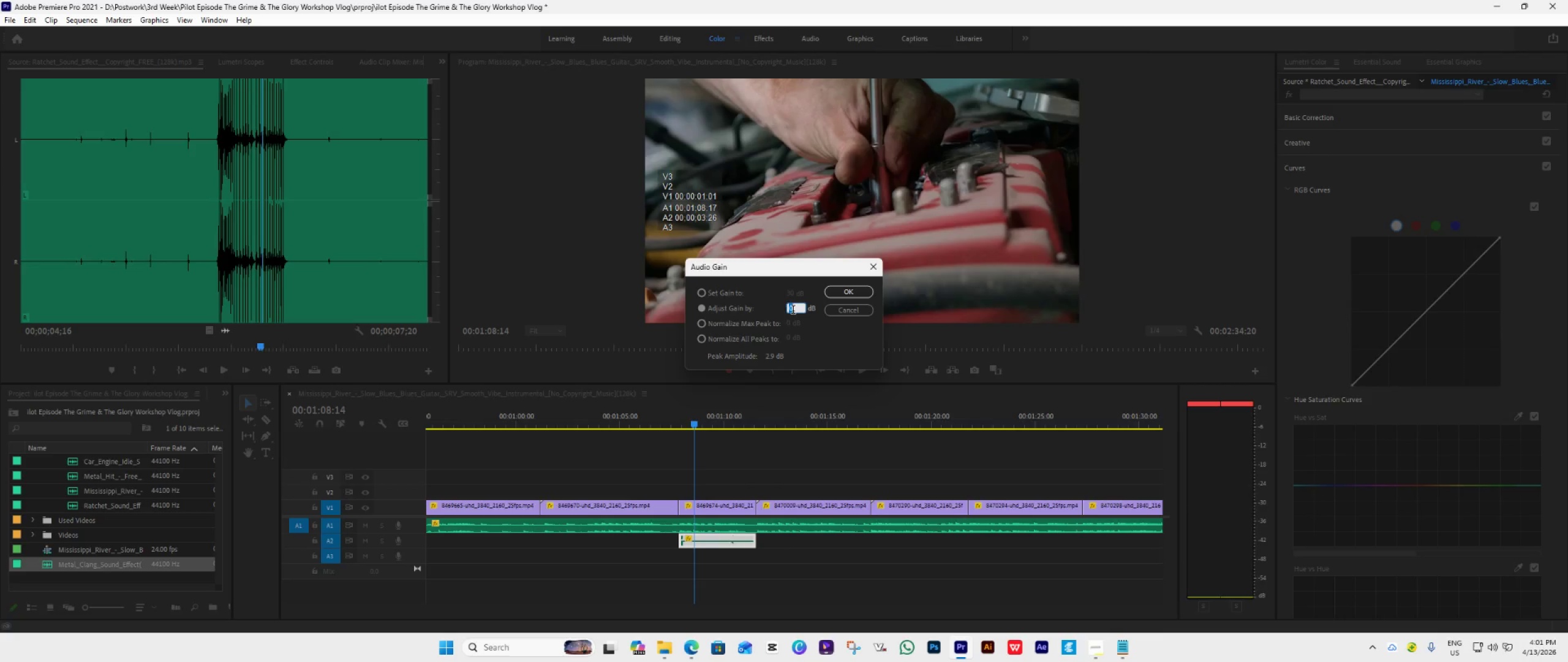 
type(-40)
 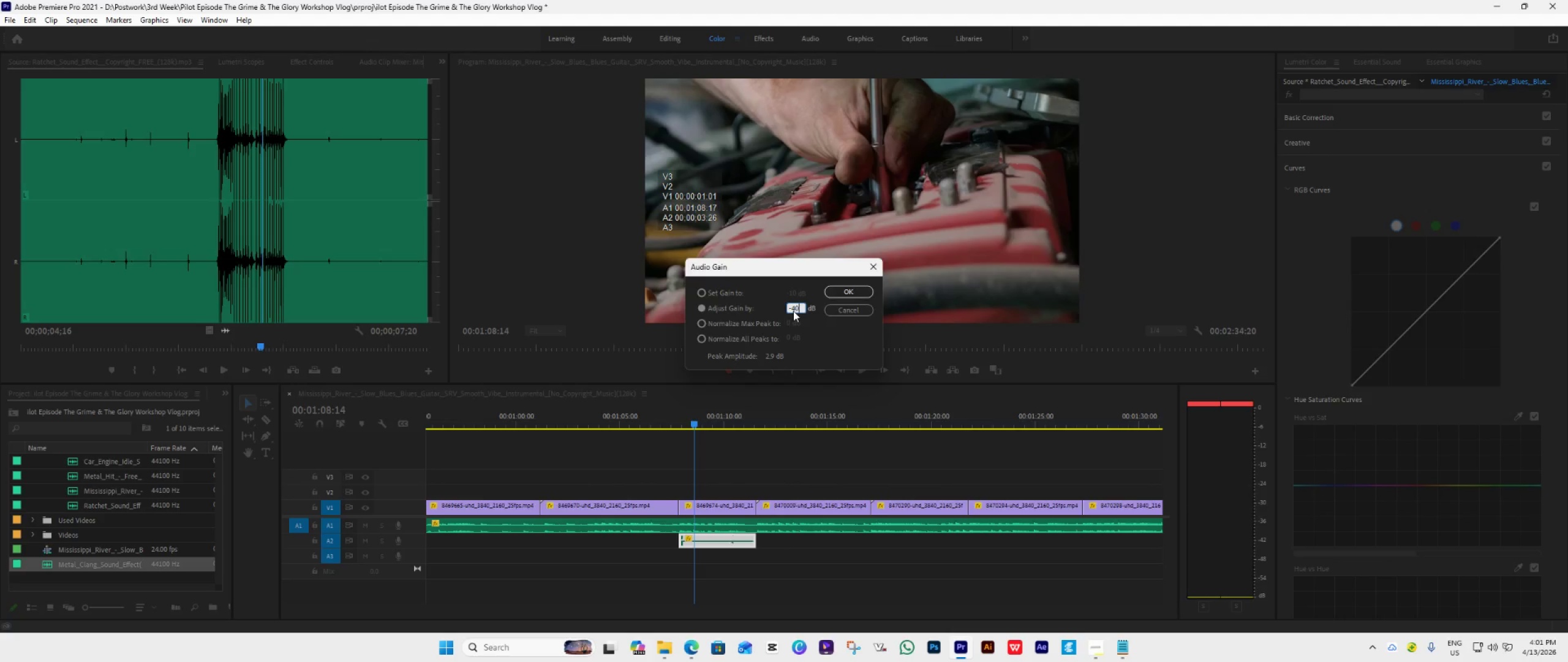 
key(Enter)
 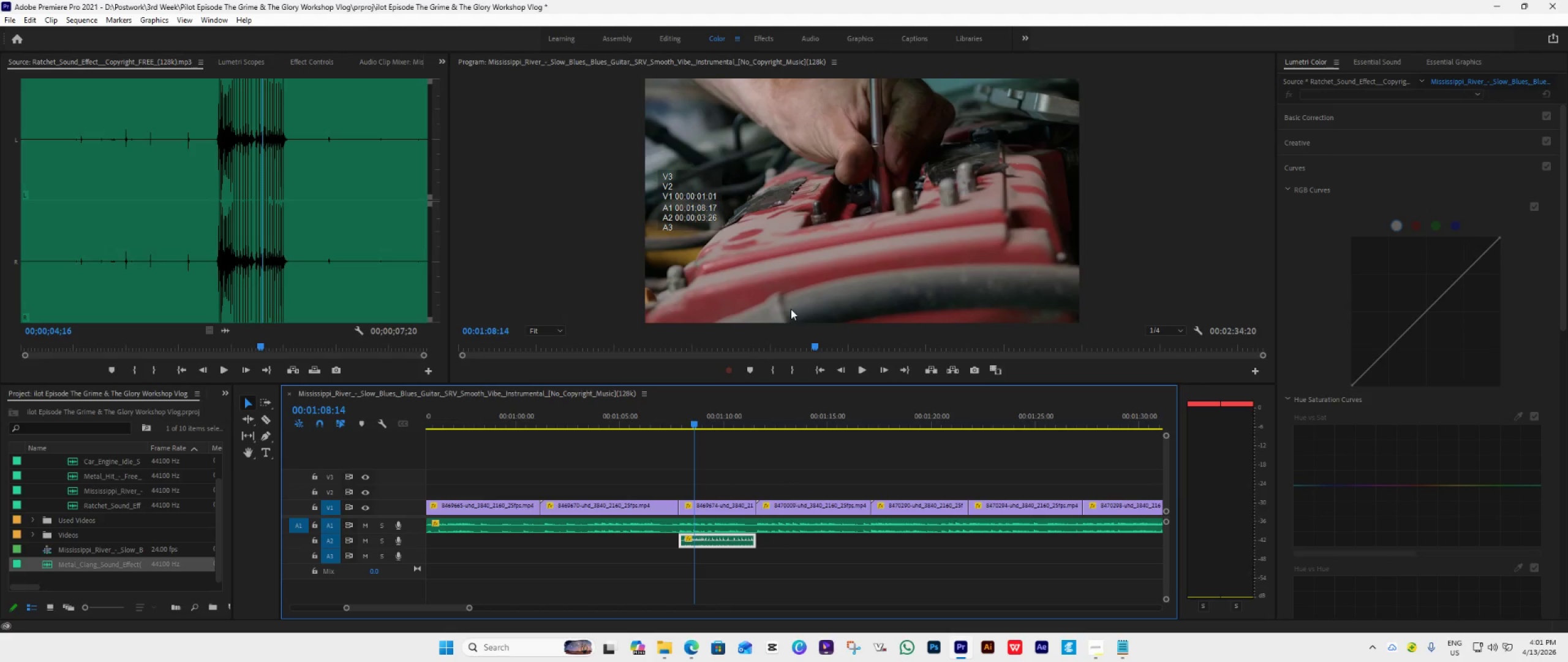 
key(Space)
 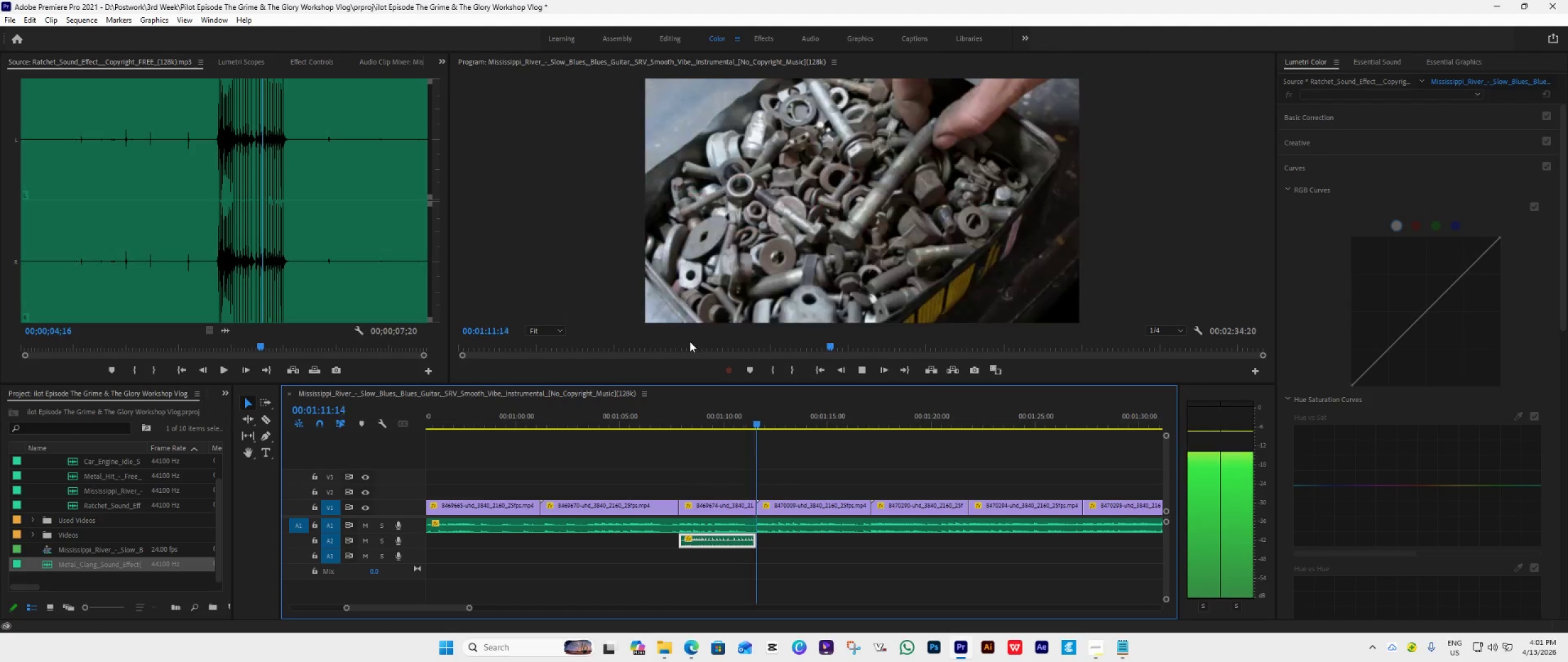 
key(Space)
 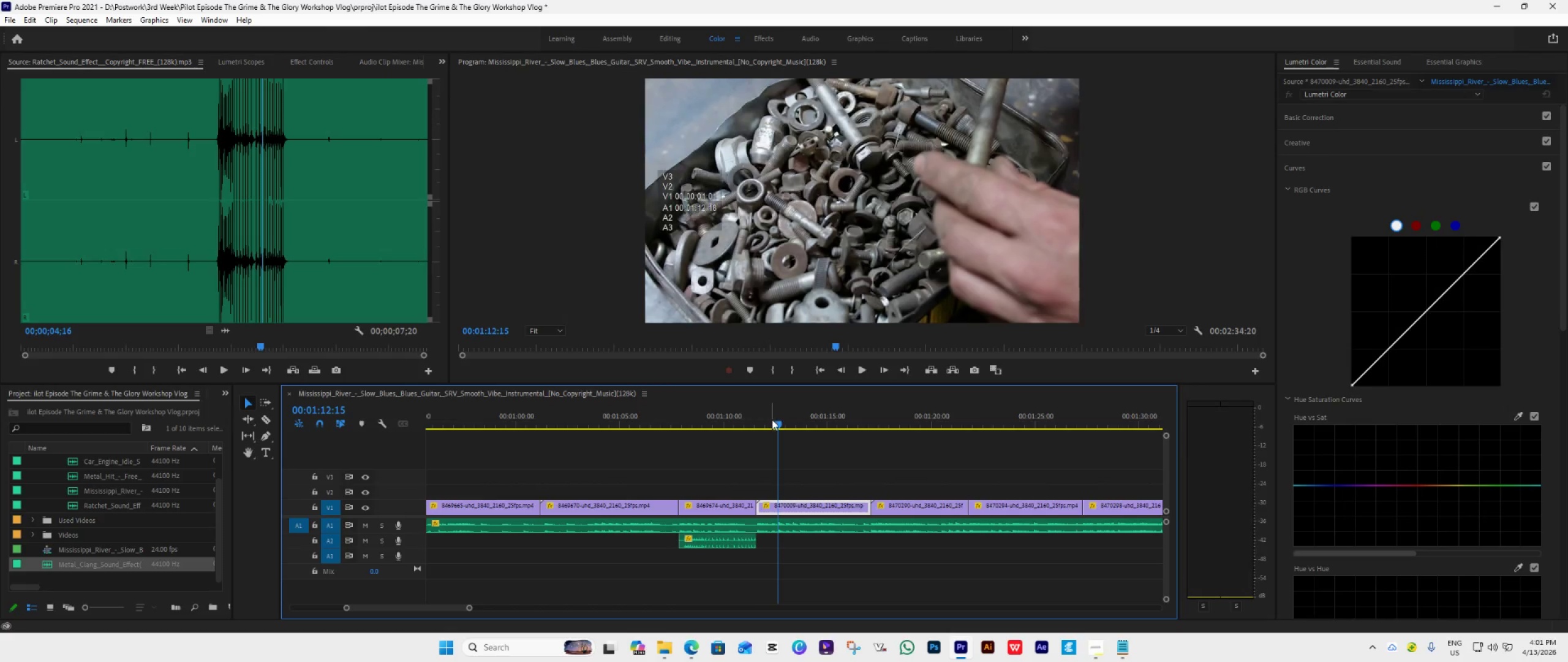 
left_click_drag(start_coordinate=[775, 420], to_coordinate=[671, 478])
 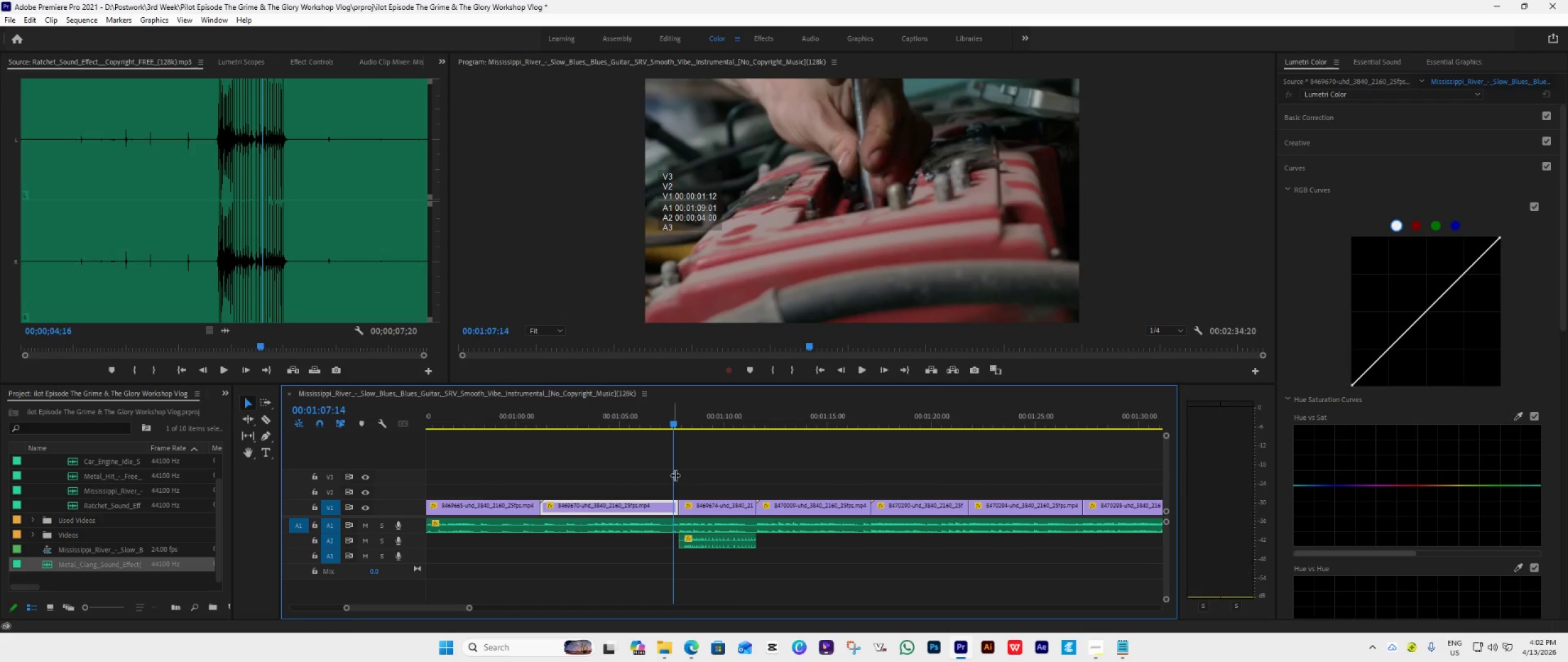 
key(Space)
 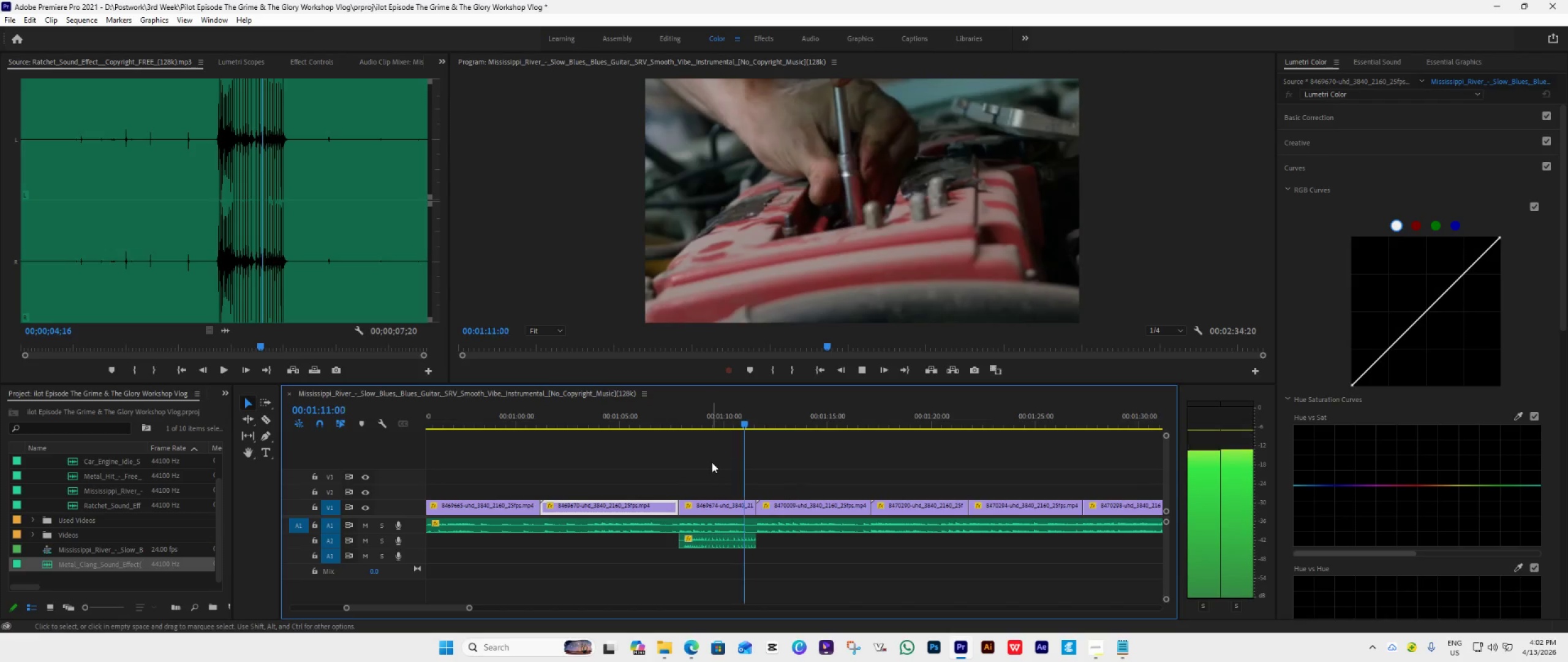 
wait(5.17)
 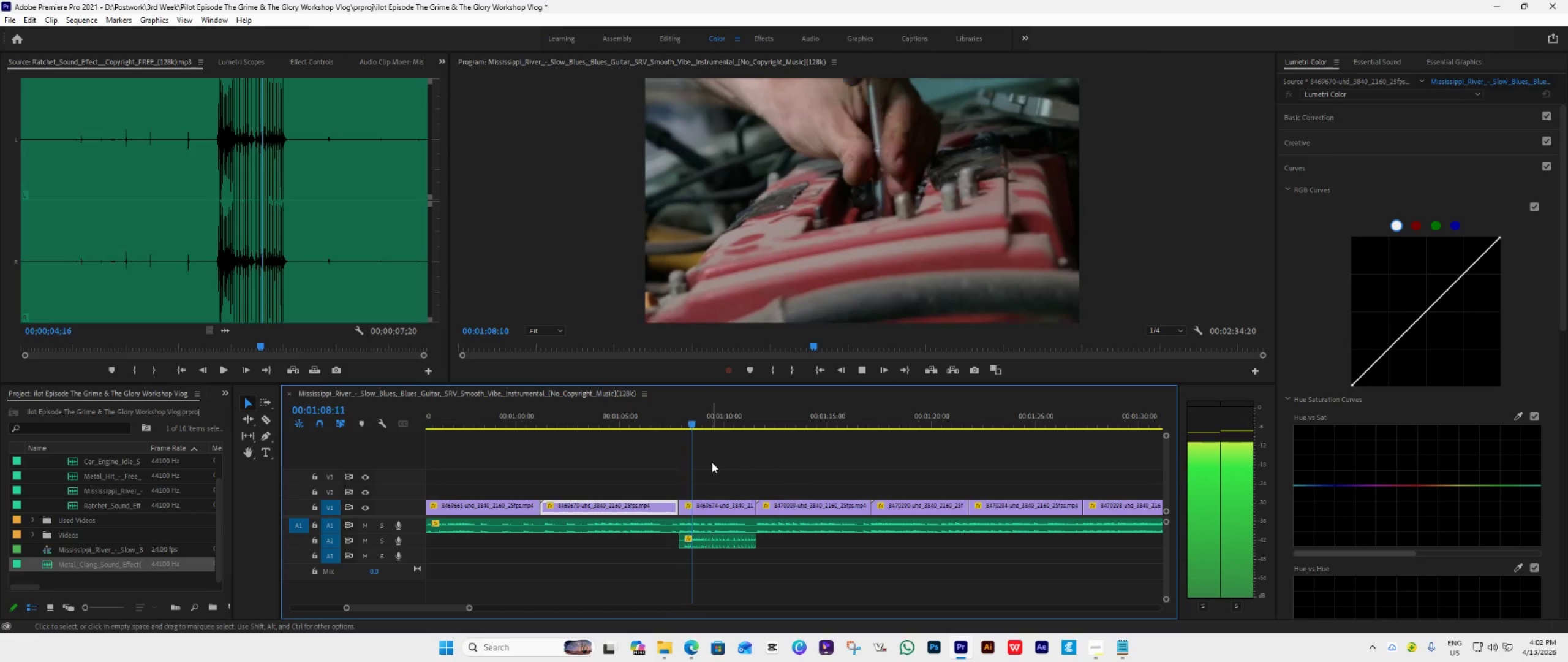 
key(Space)
 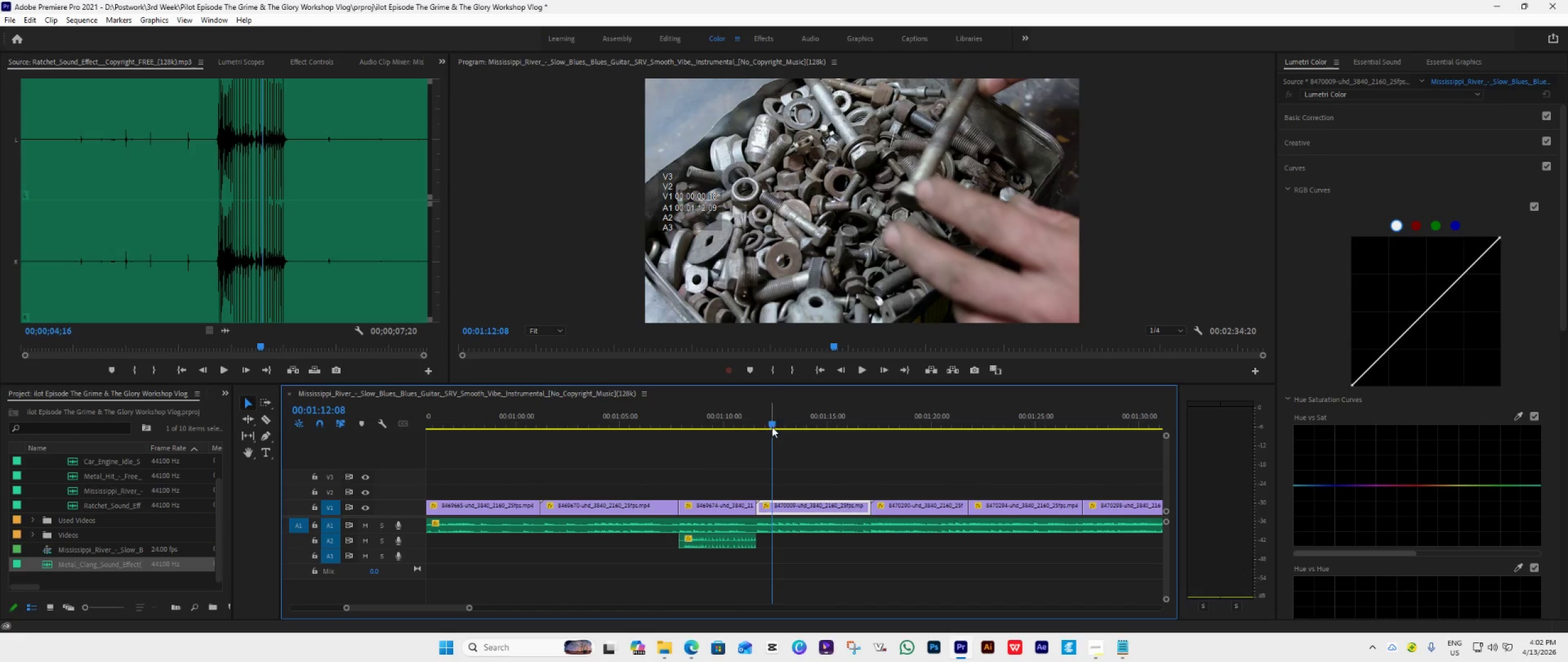 
left_click_drag(start_coordinate=[772, 425], to_coordinate=[692, 475])
 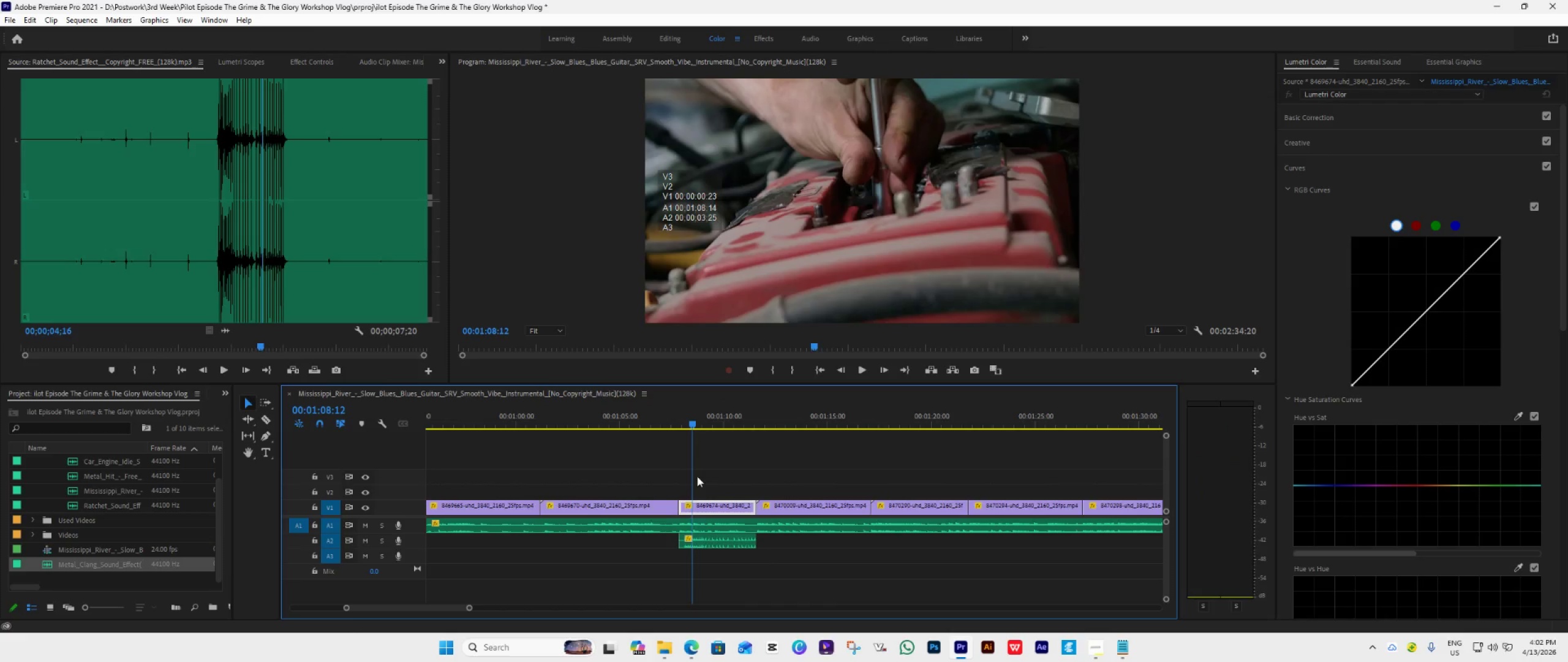 
key(Space)
 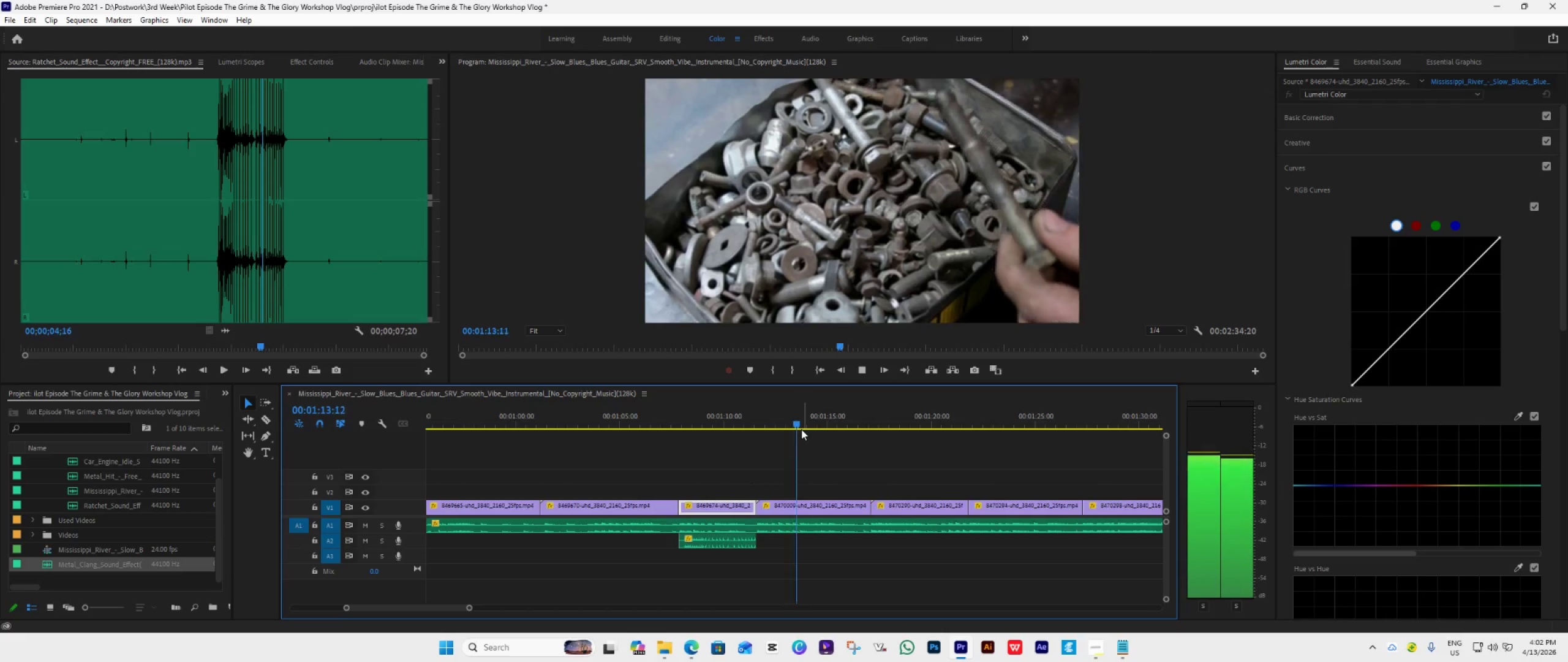 
wait(6.72)
 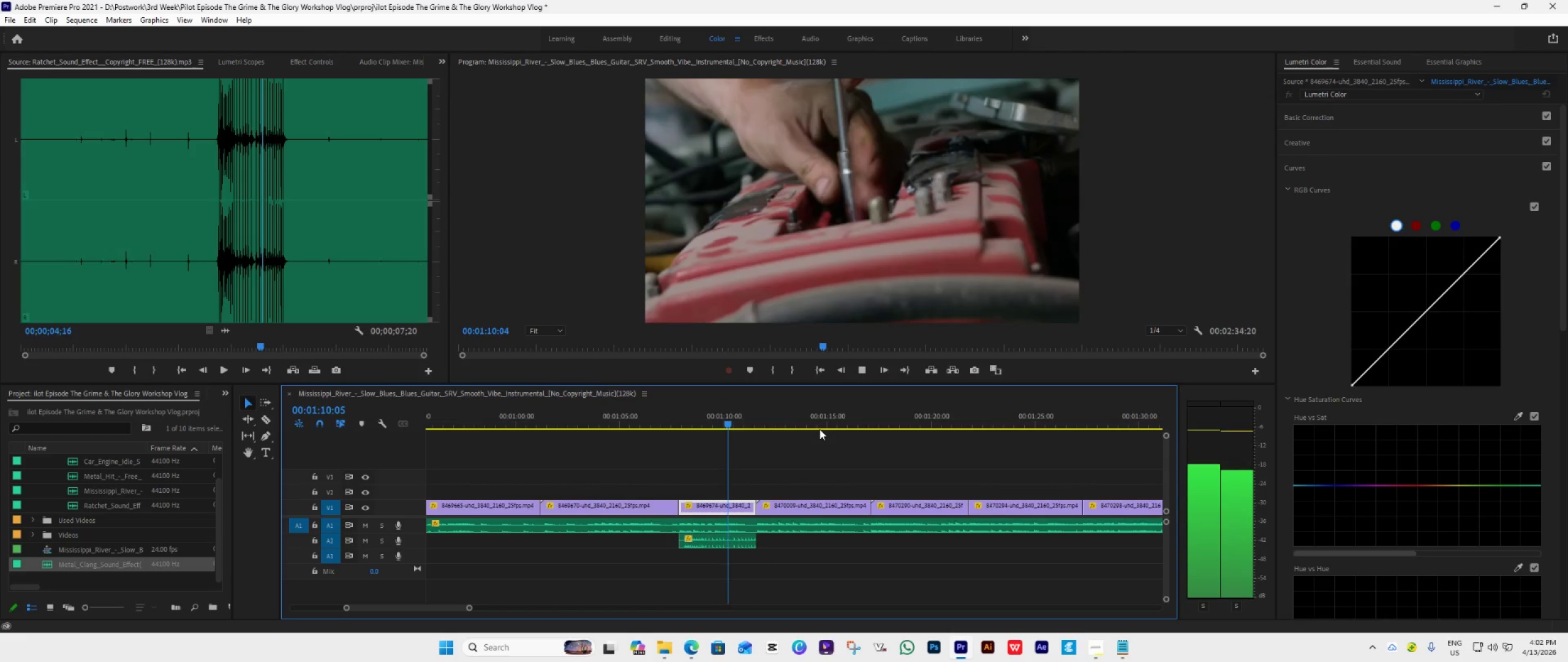 
scroll: coordinate [800, 423], scroll_direction: down, amount: 3.0
 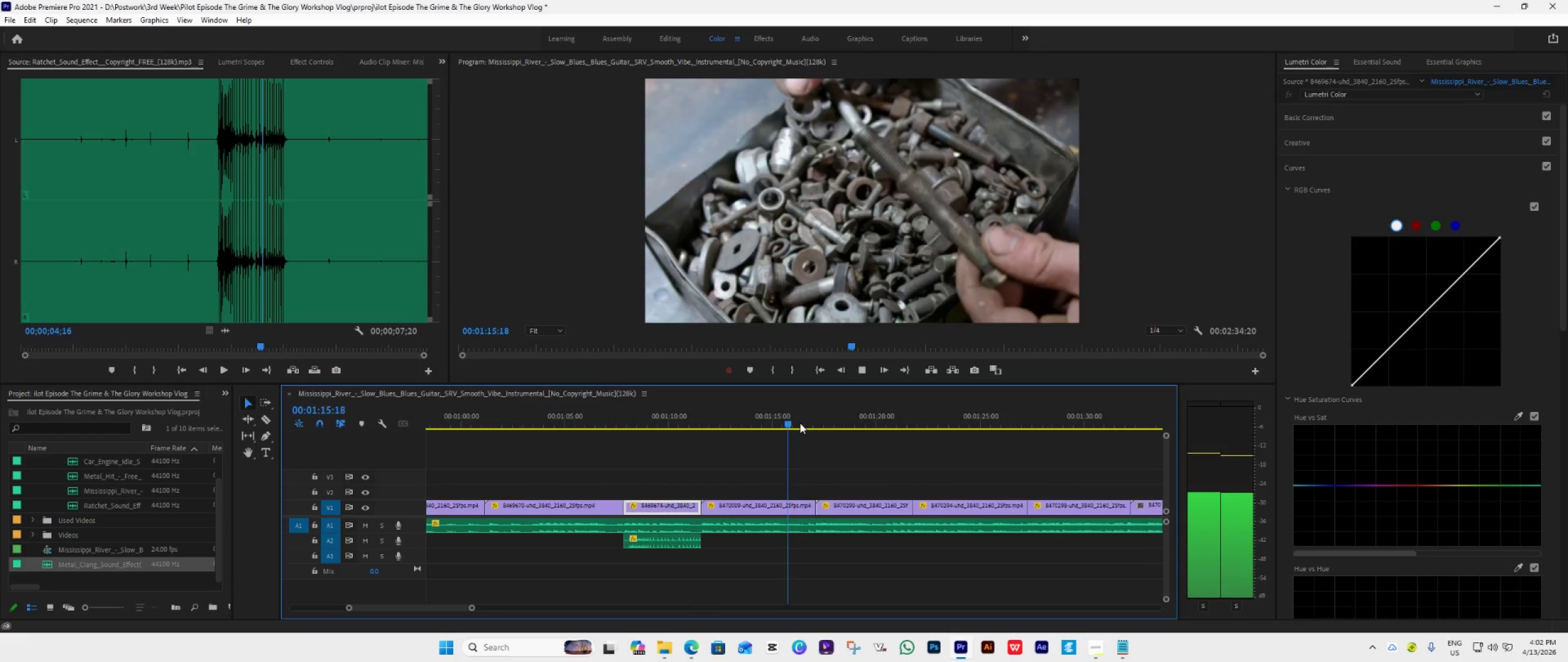 
key(Space)
 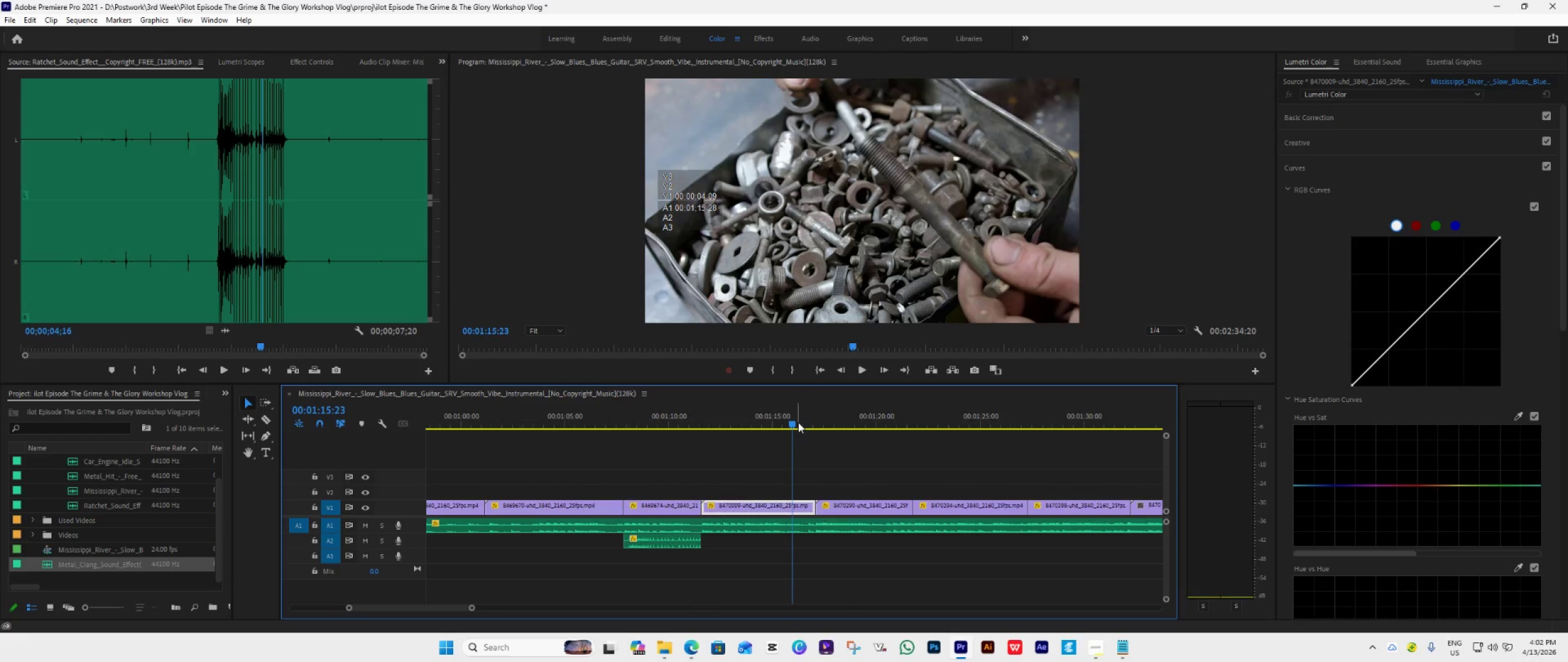 
left_click_drag(start_coordinate=[796, 422], to_coordinate=[651, 489])
 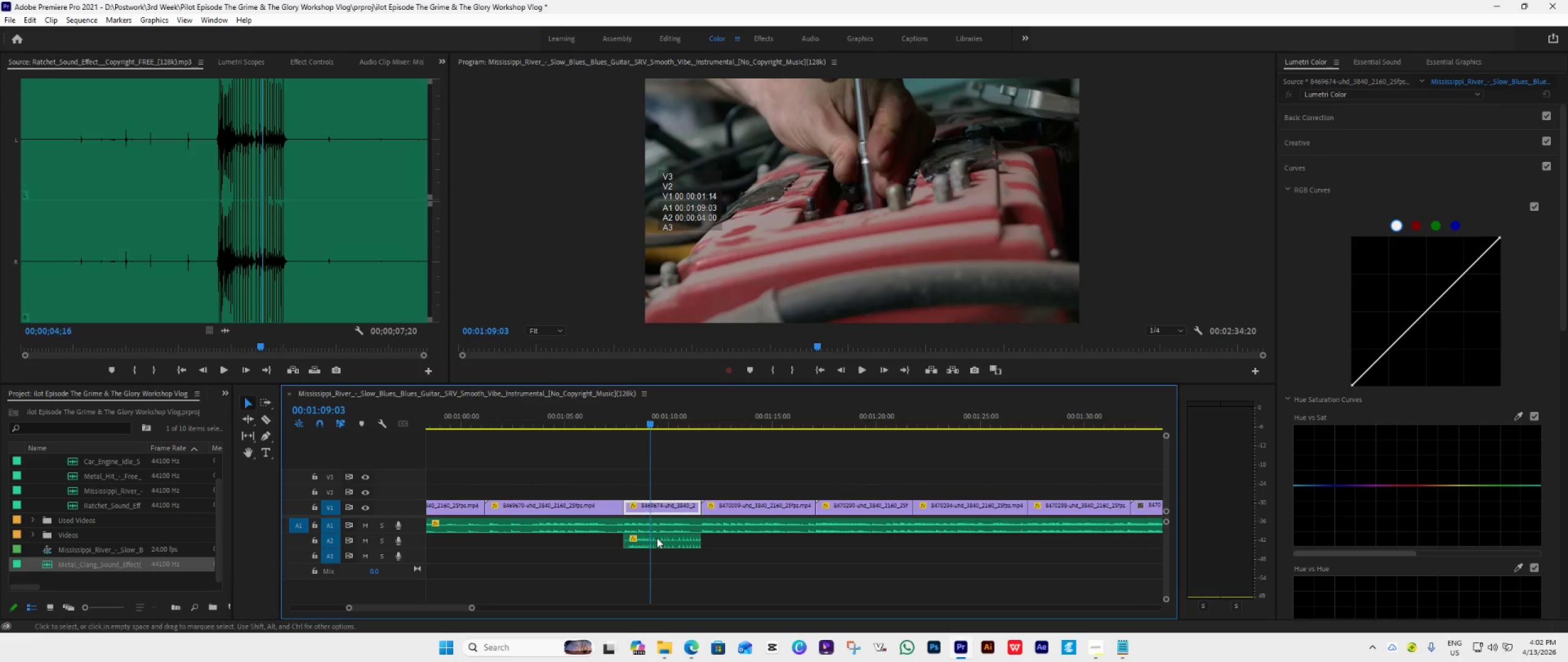 
left_click([657, 538])
 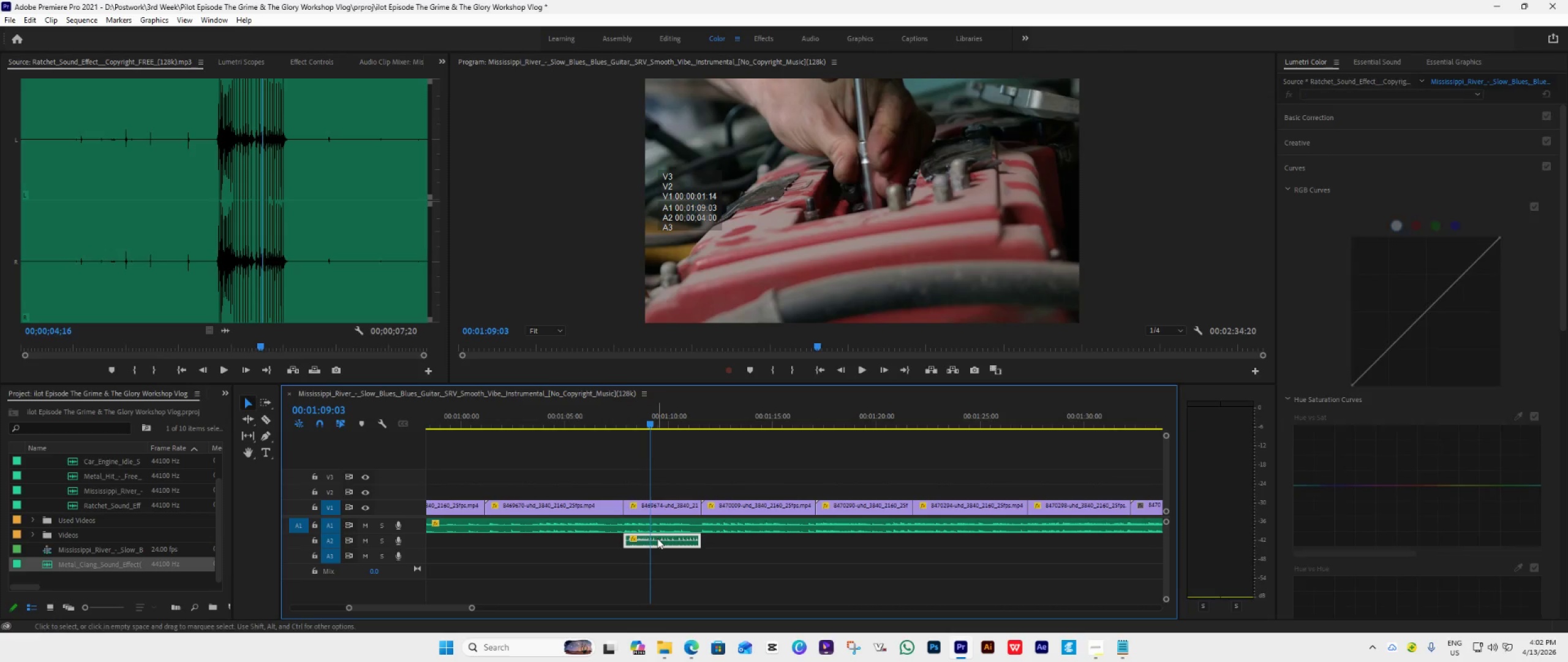 
right_click([657, 538])
 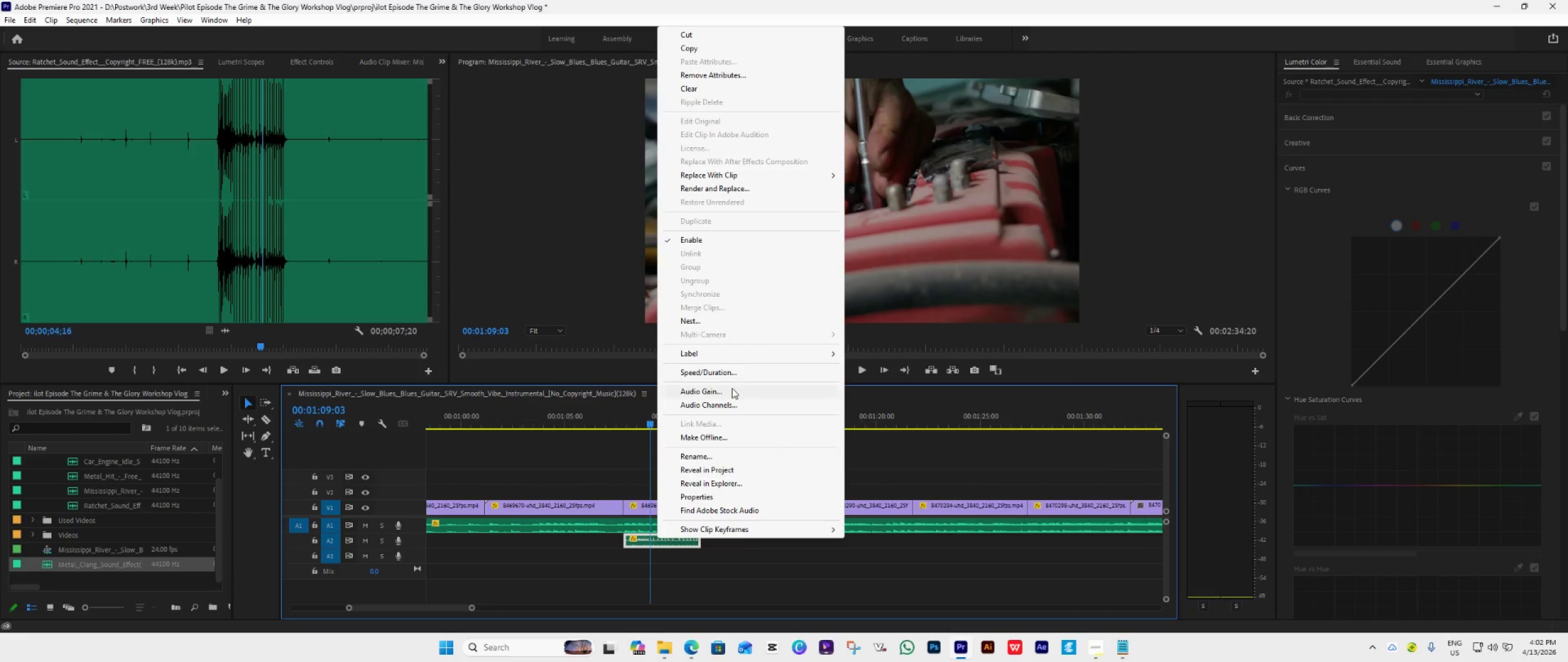 
left_click([731, 378])
 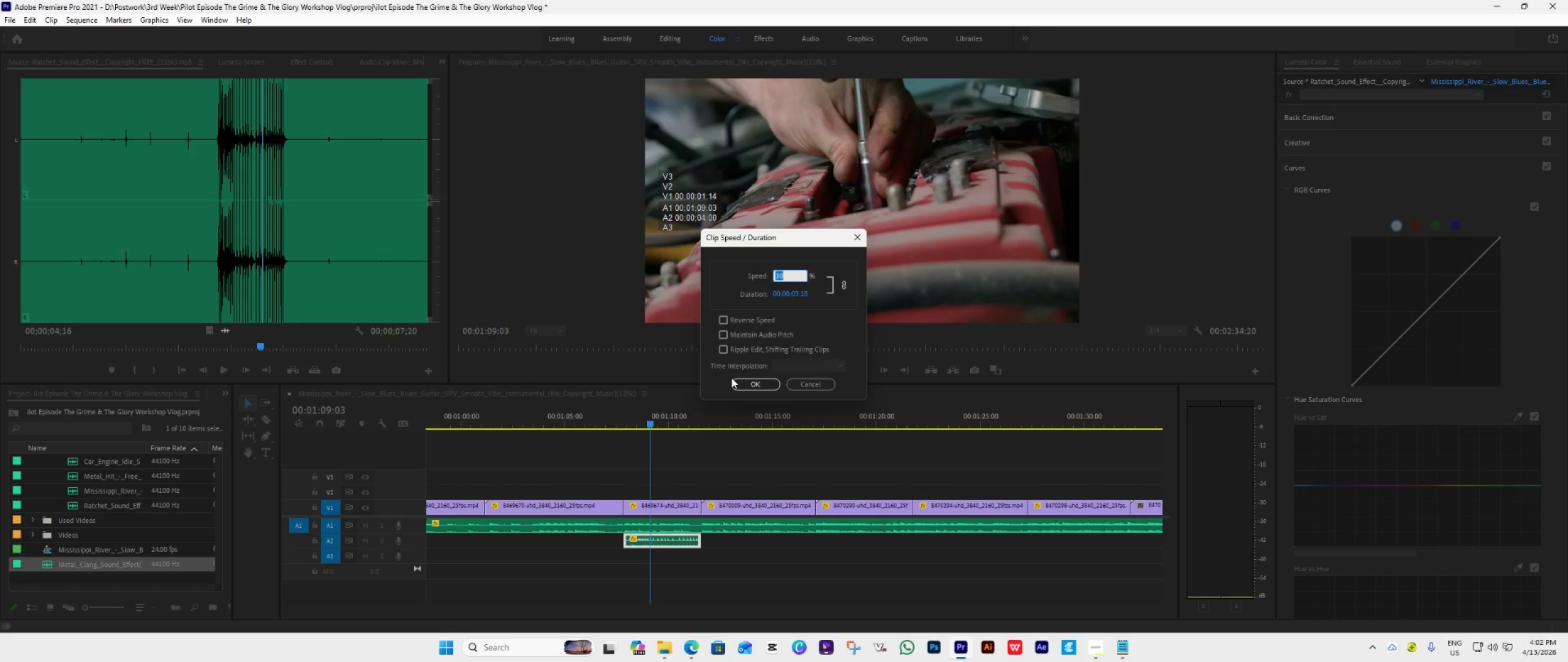 
type(10)
 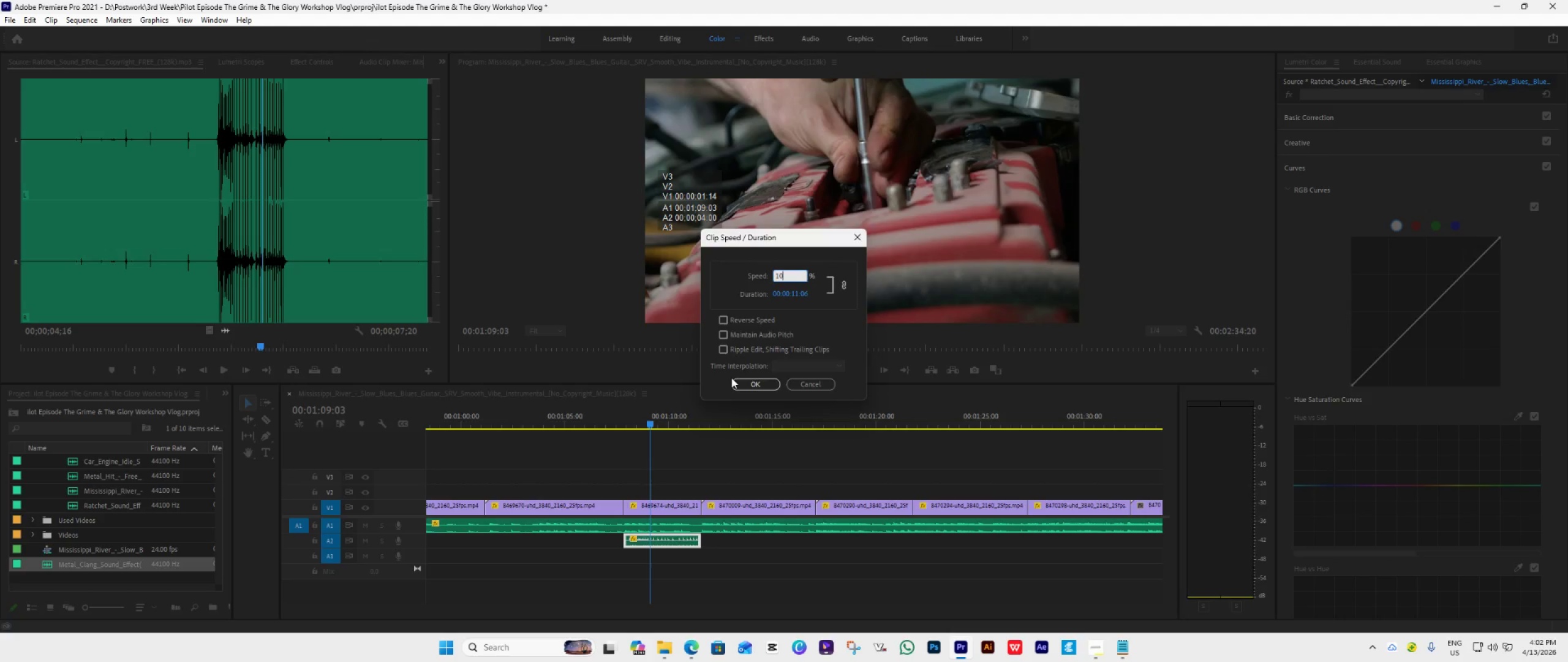 
key(Enter)
 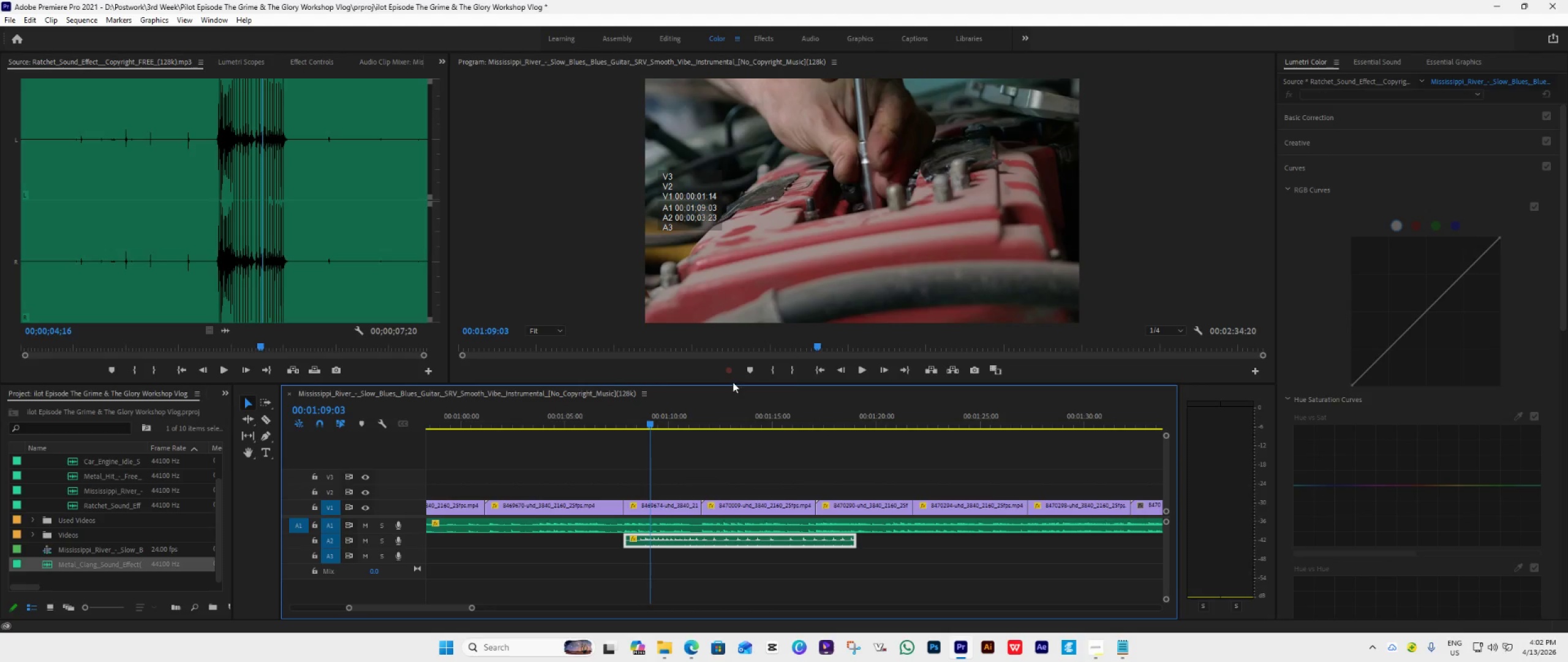 
key(Space)
 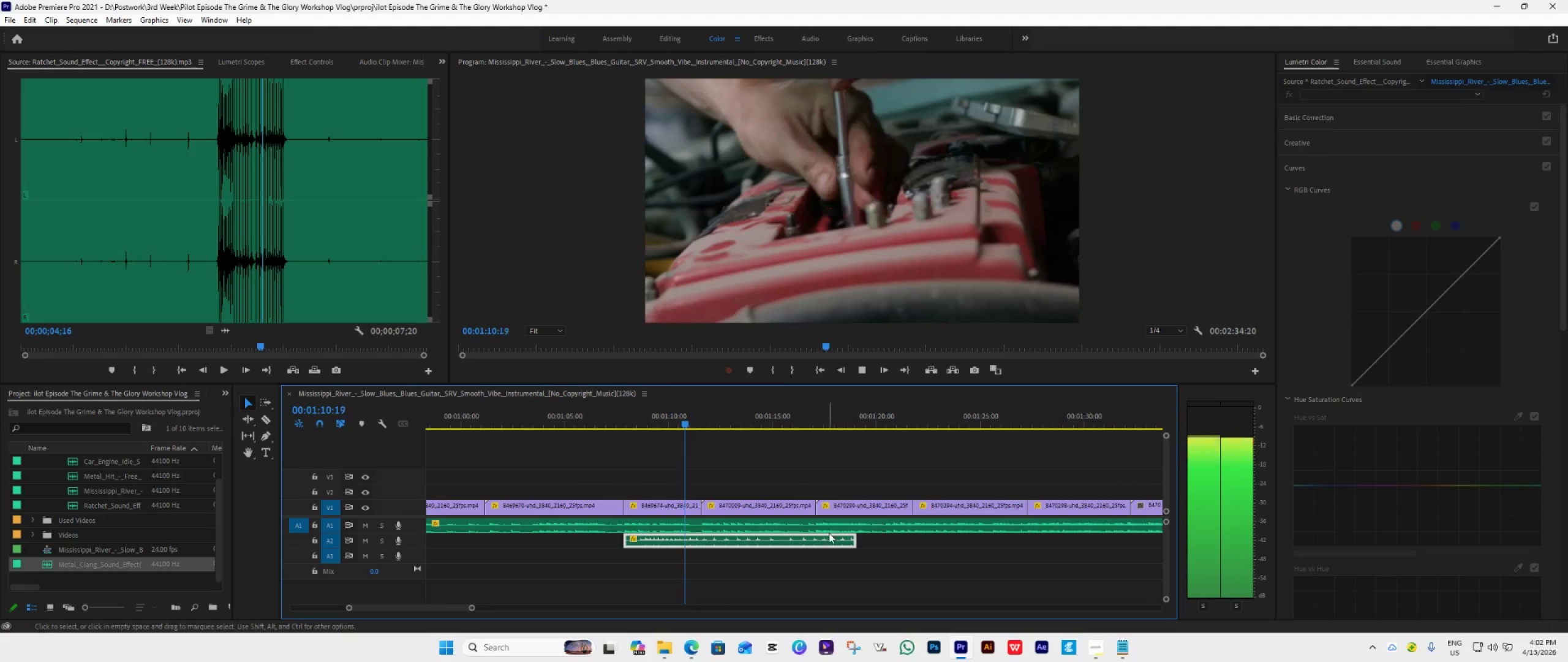 
key(Space)
 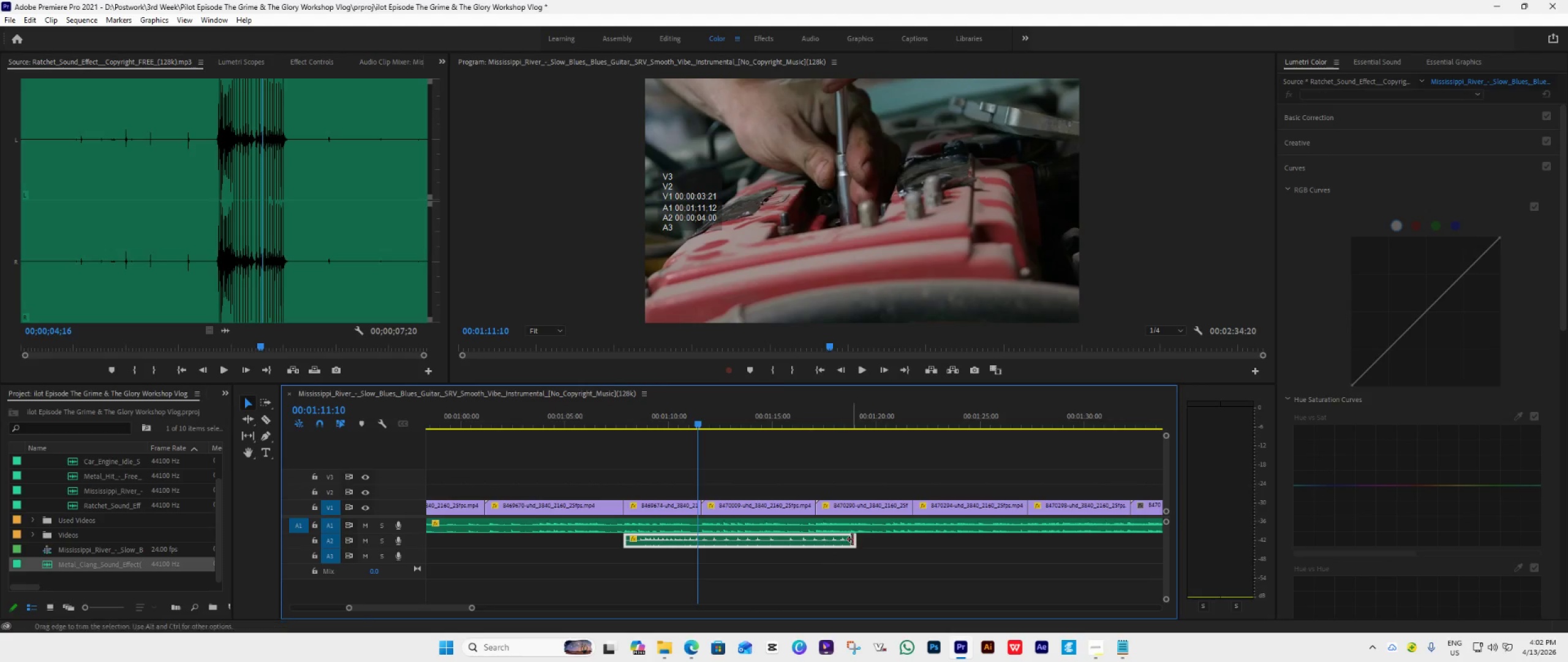 
left_click_drag(start_coordinate=[854, 538], to_coordinate=[701, 555])
 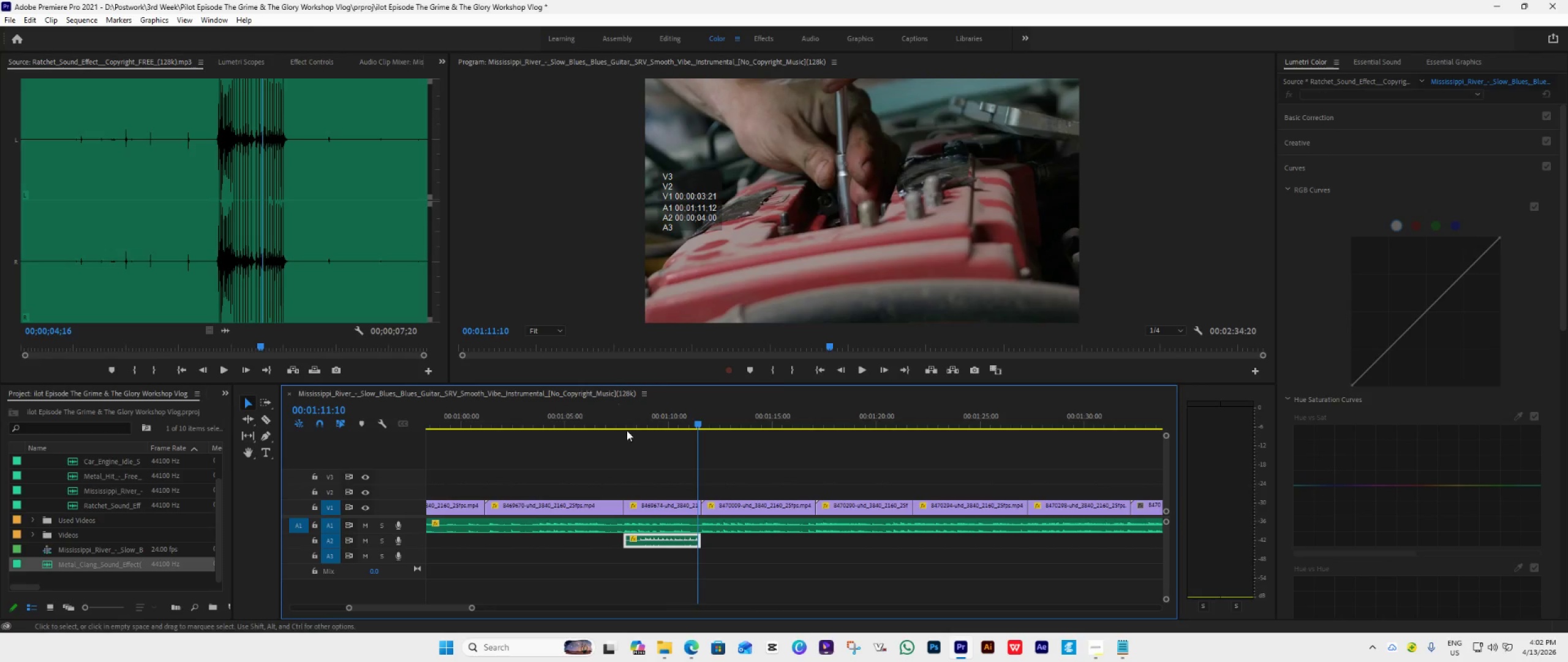 
left_click([630, 424])
 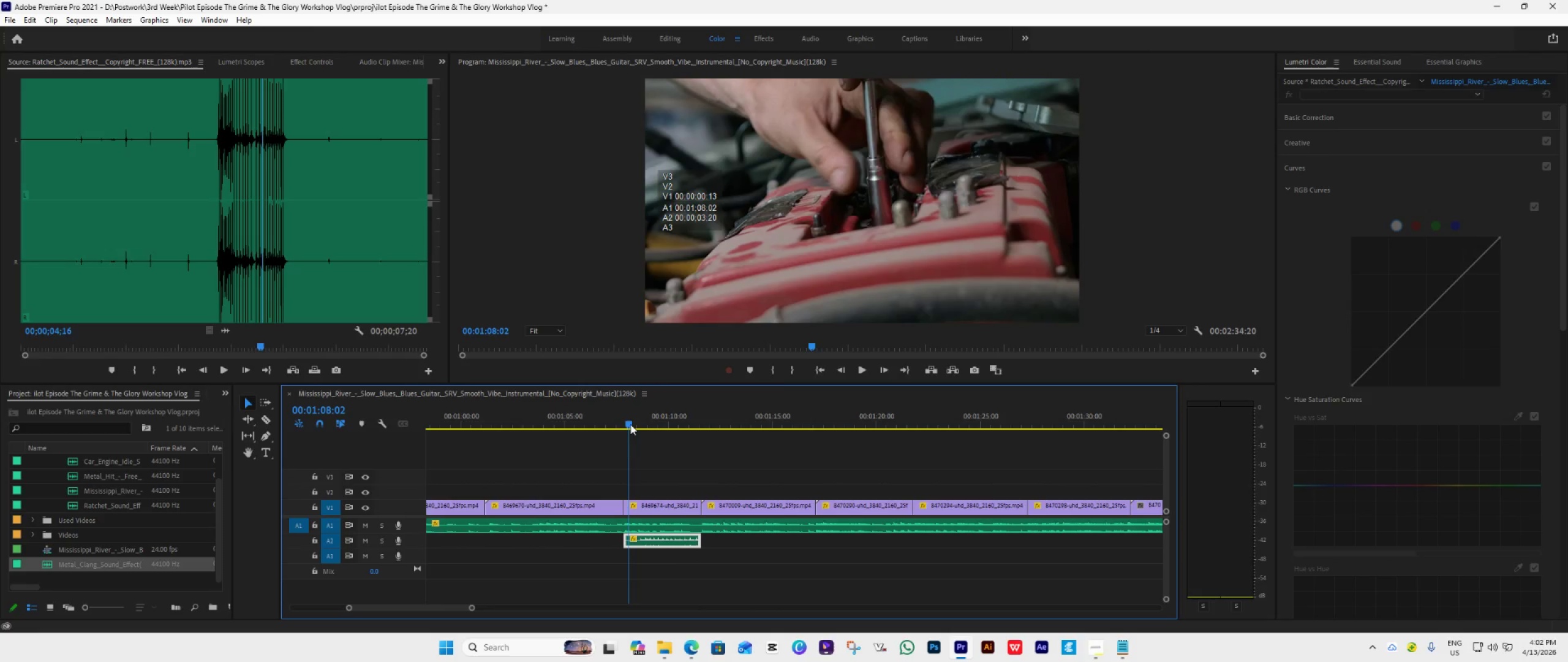 
key(Space)
 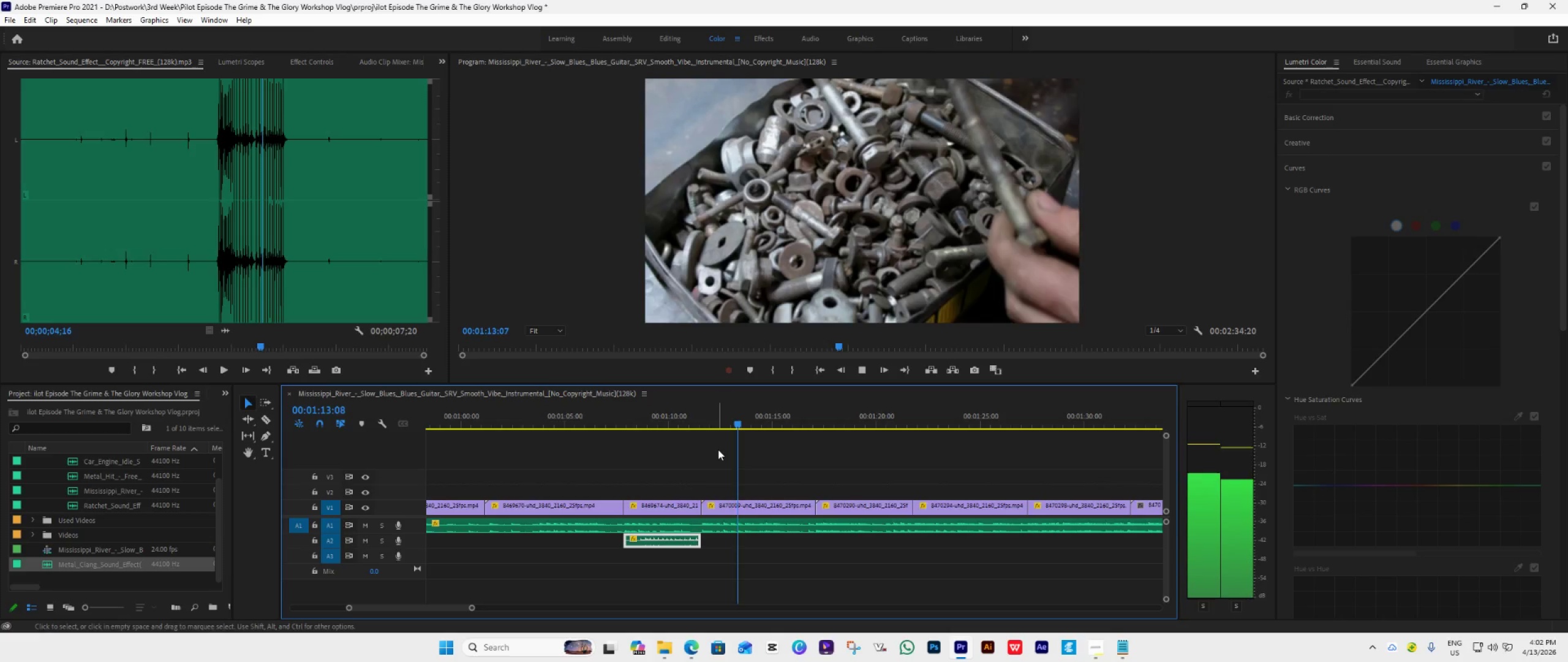 
wait(7.08)
 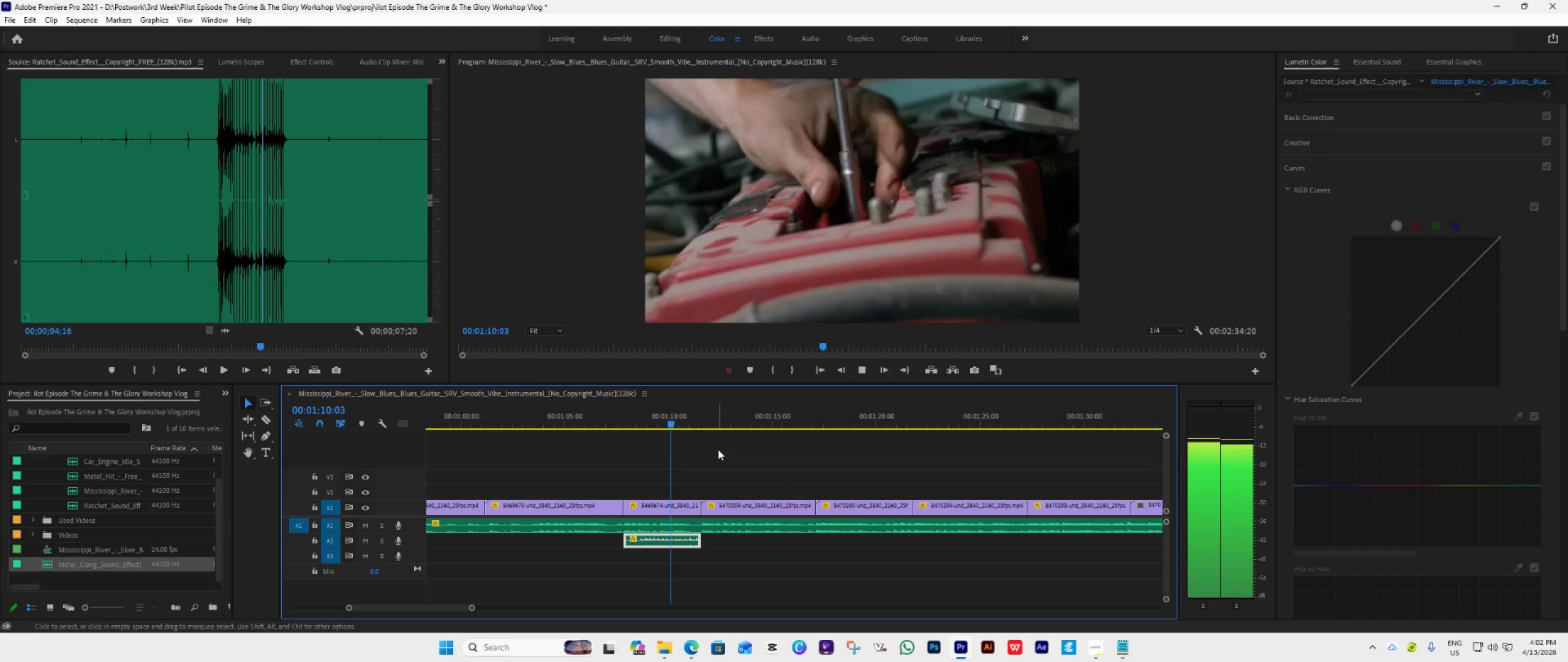 
key(Space)
 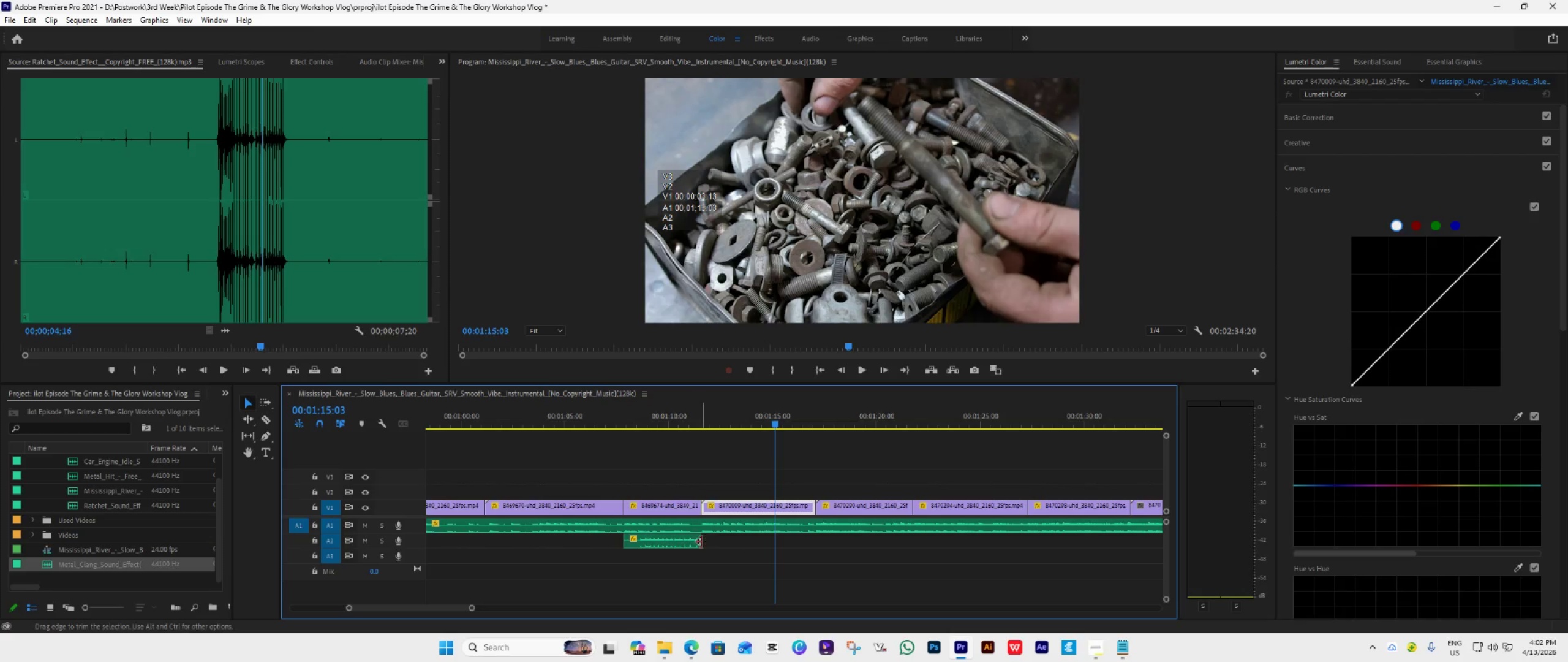 
left_click_drag(start_coordinate=[701, 542], to_coordinate=[817, 559])
 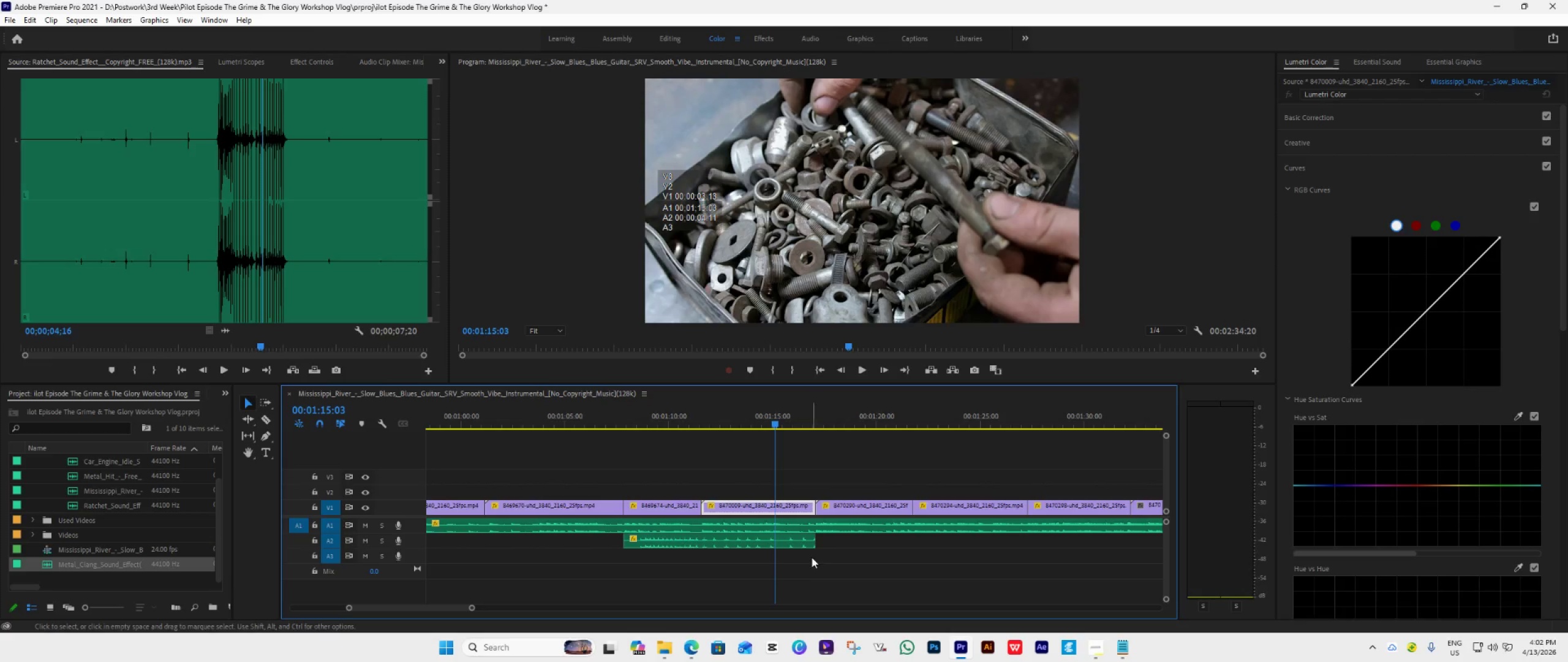 
key(Space)
 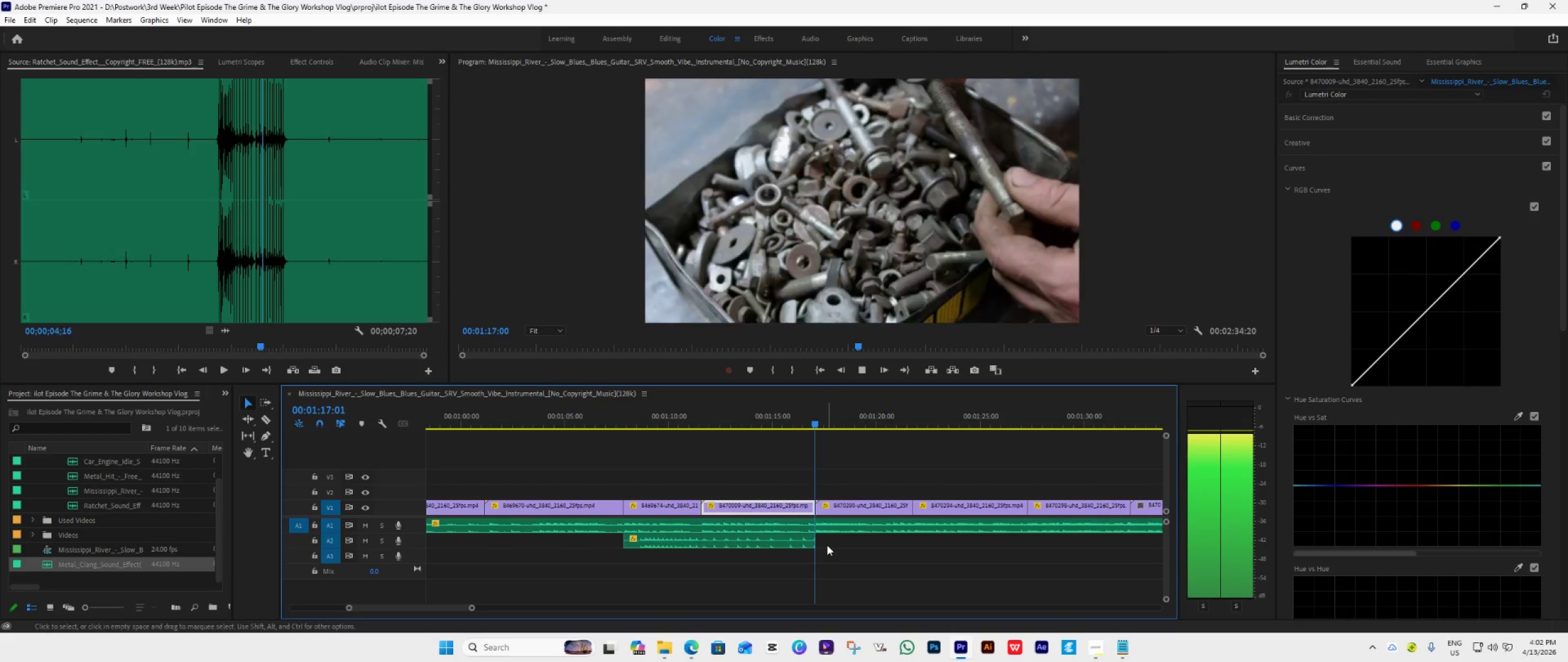 
scroll: coordinate [813, 558], scroll_direction: down, amount: 9.0
 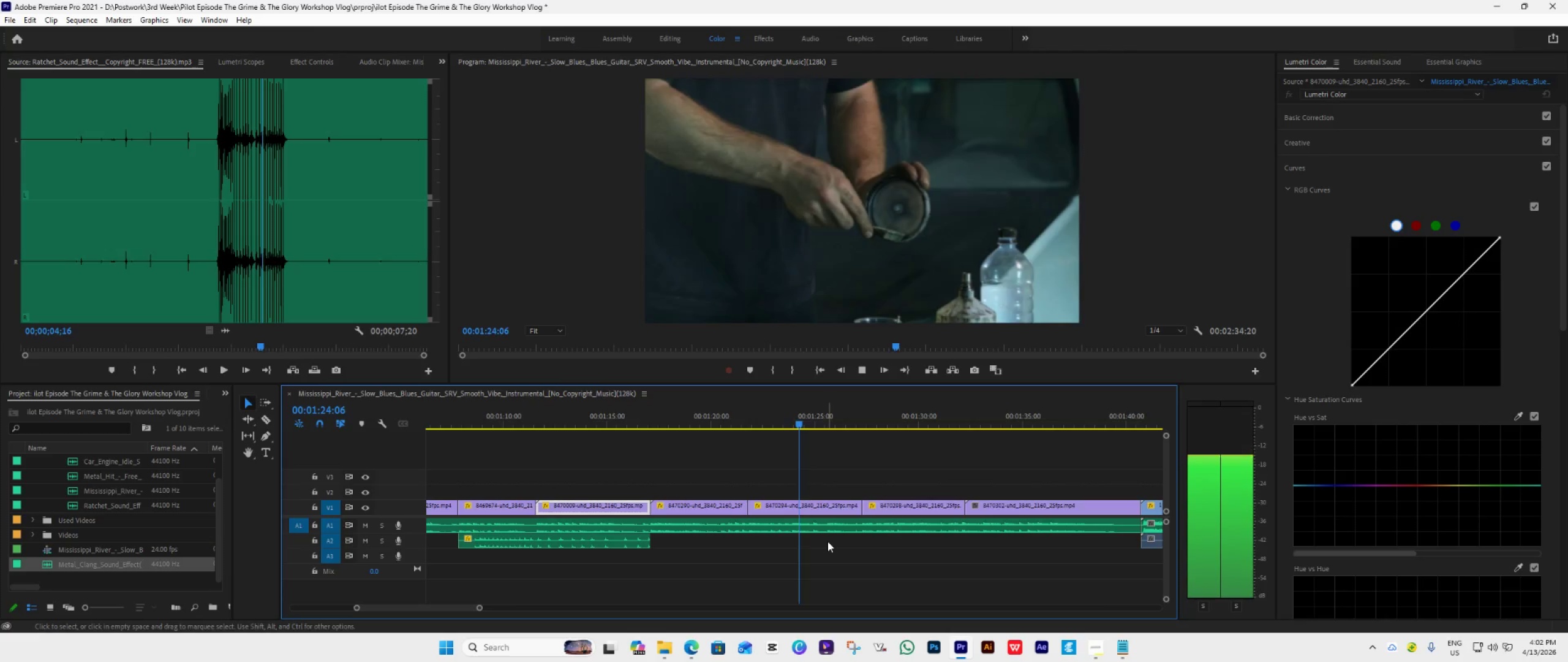 
wait(7.13)
 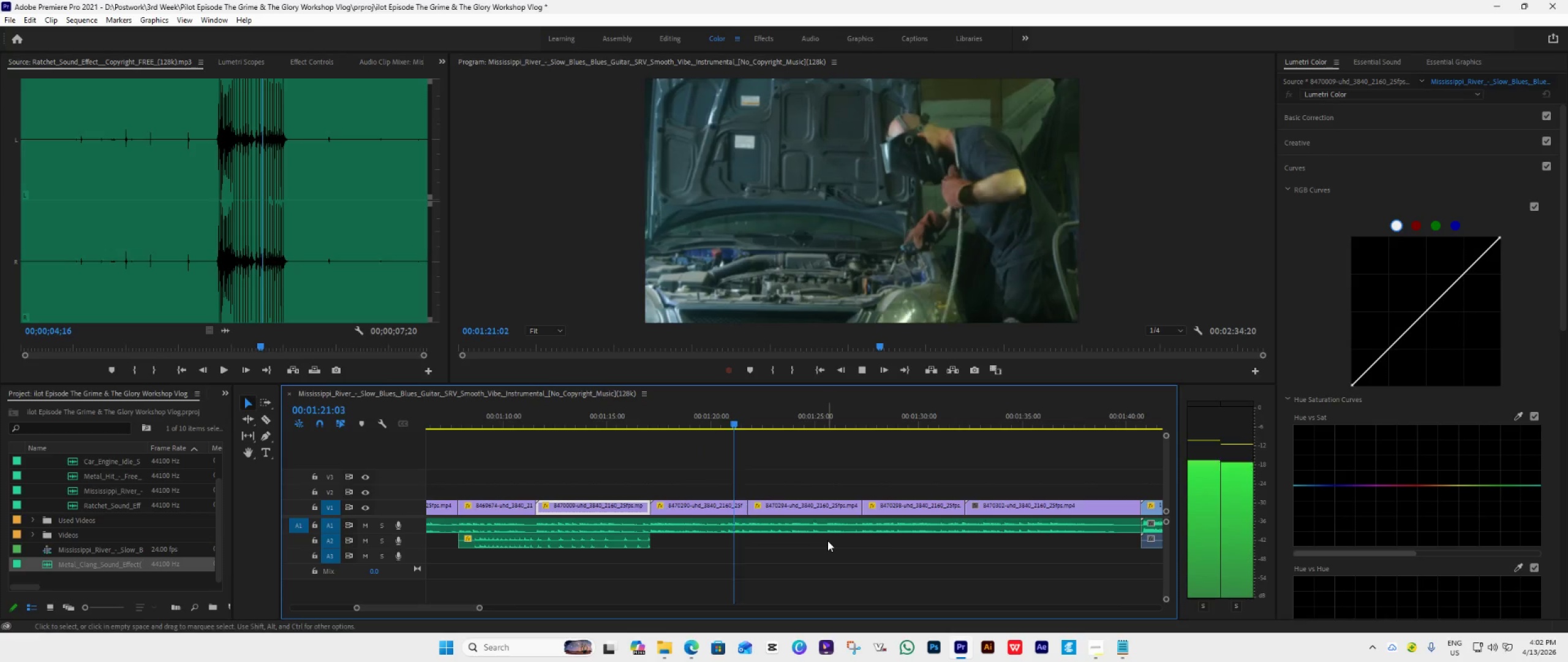 
key(Space)
 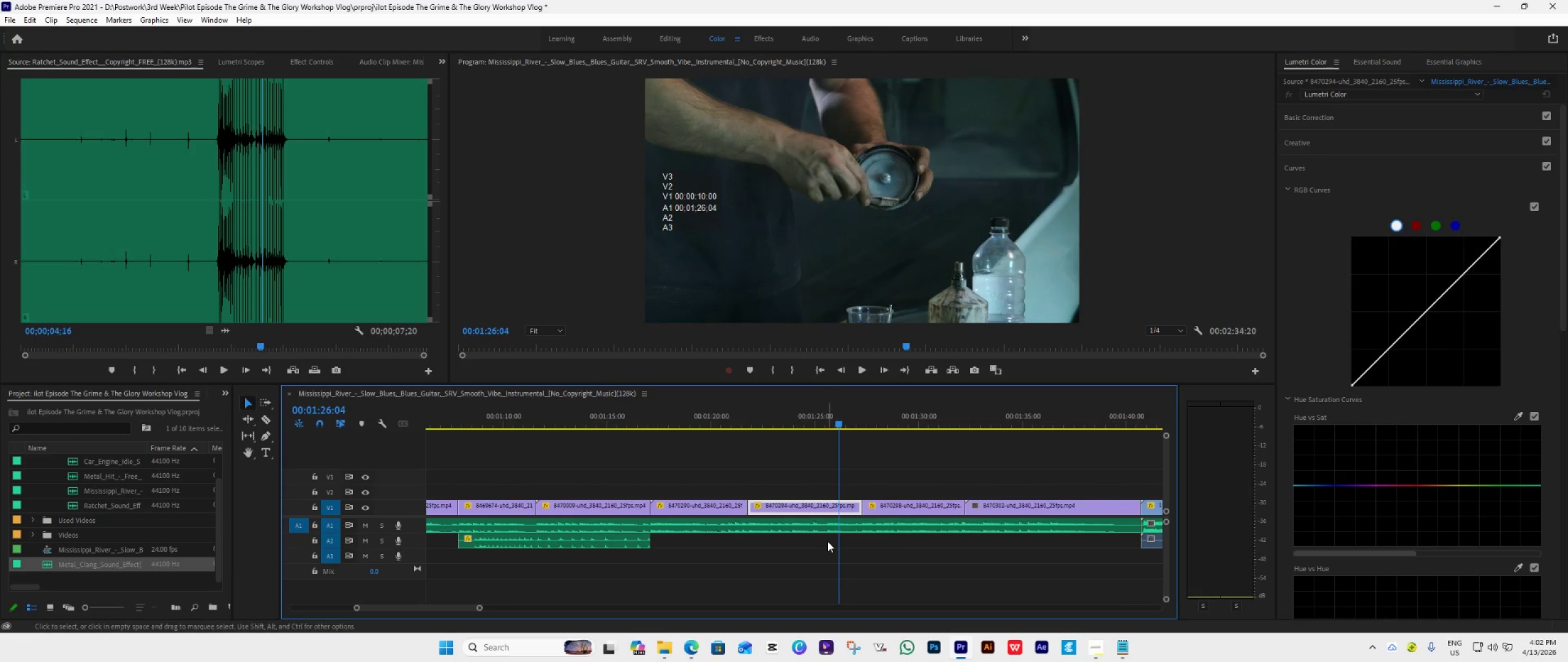 
key(Space)
 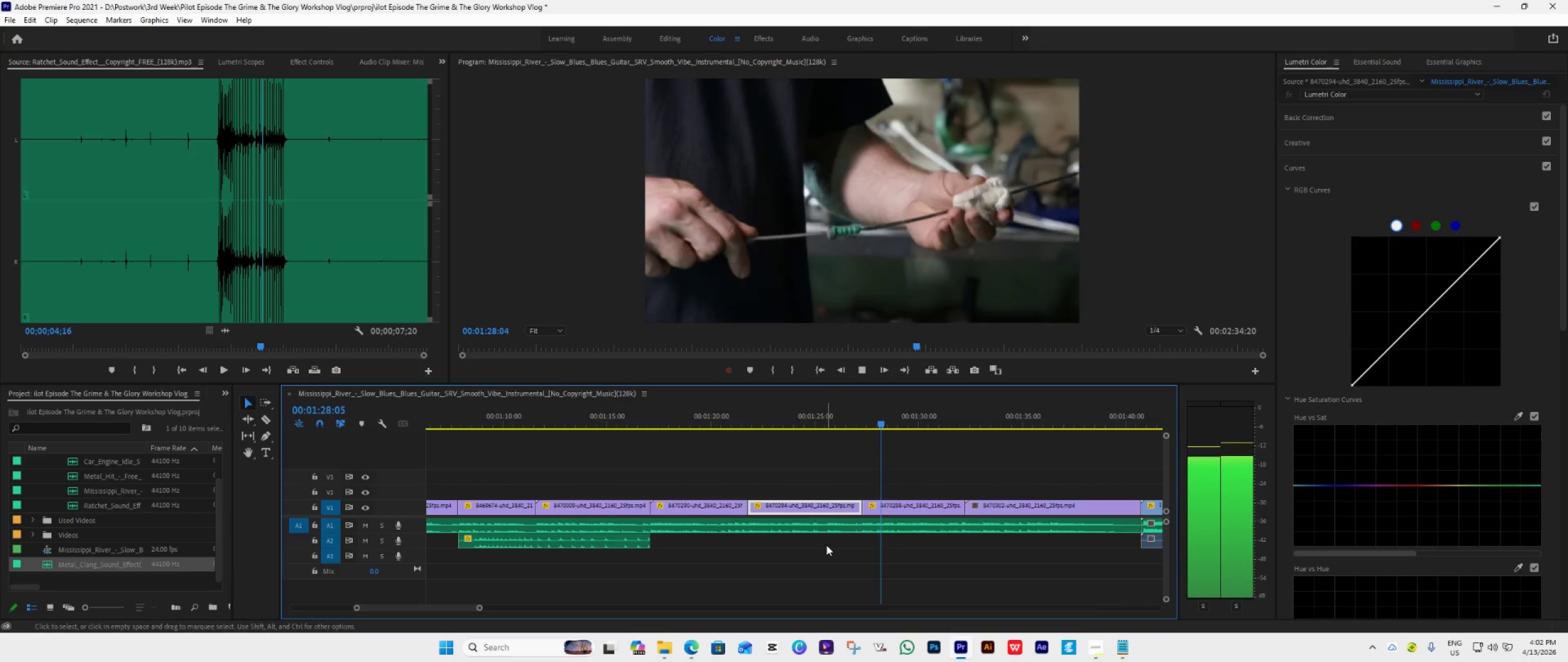 
scroll: coordinate [826, 546], scroll_direction: down, amount: 10.0
 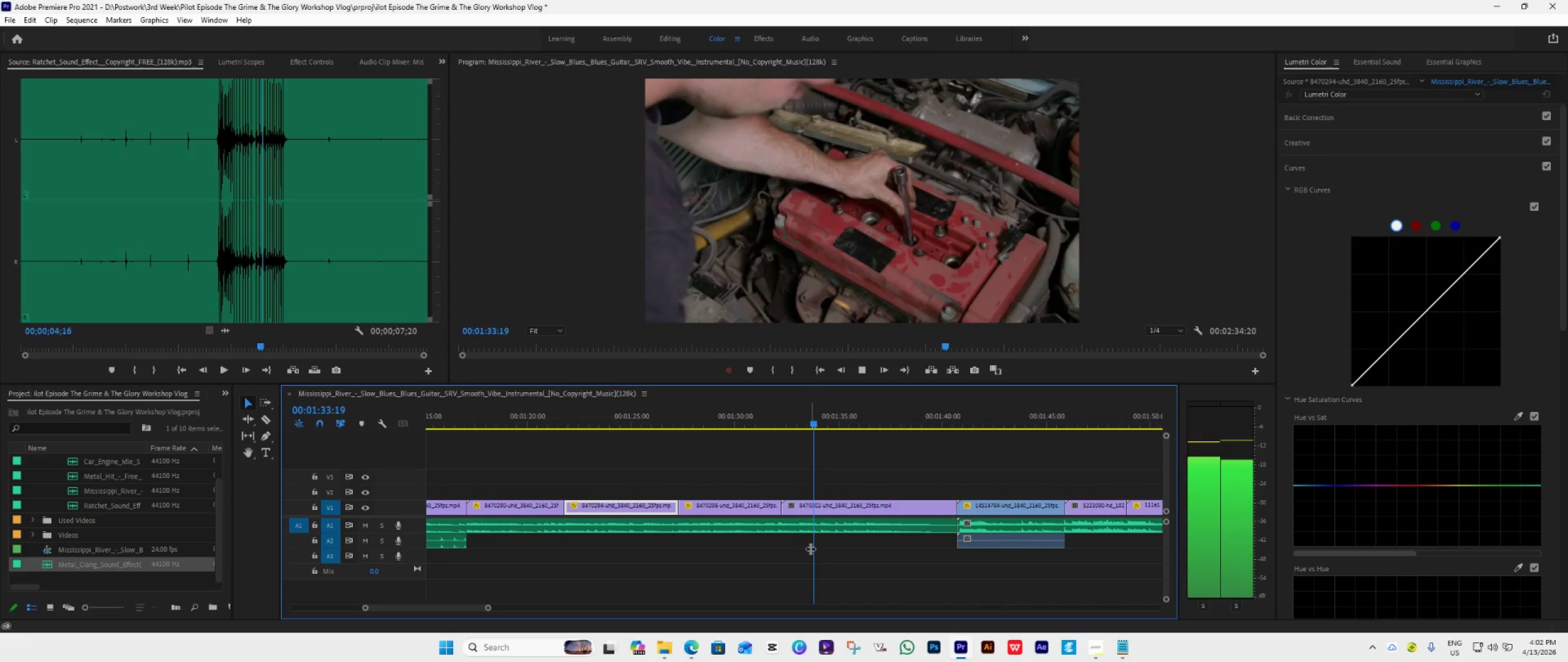 
key(Space)
 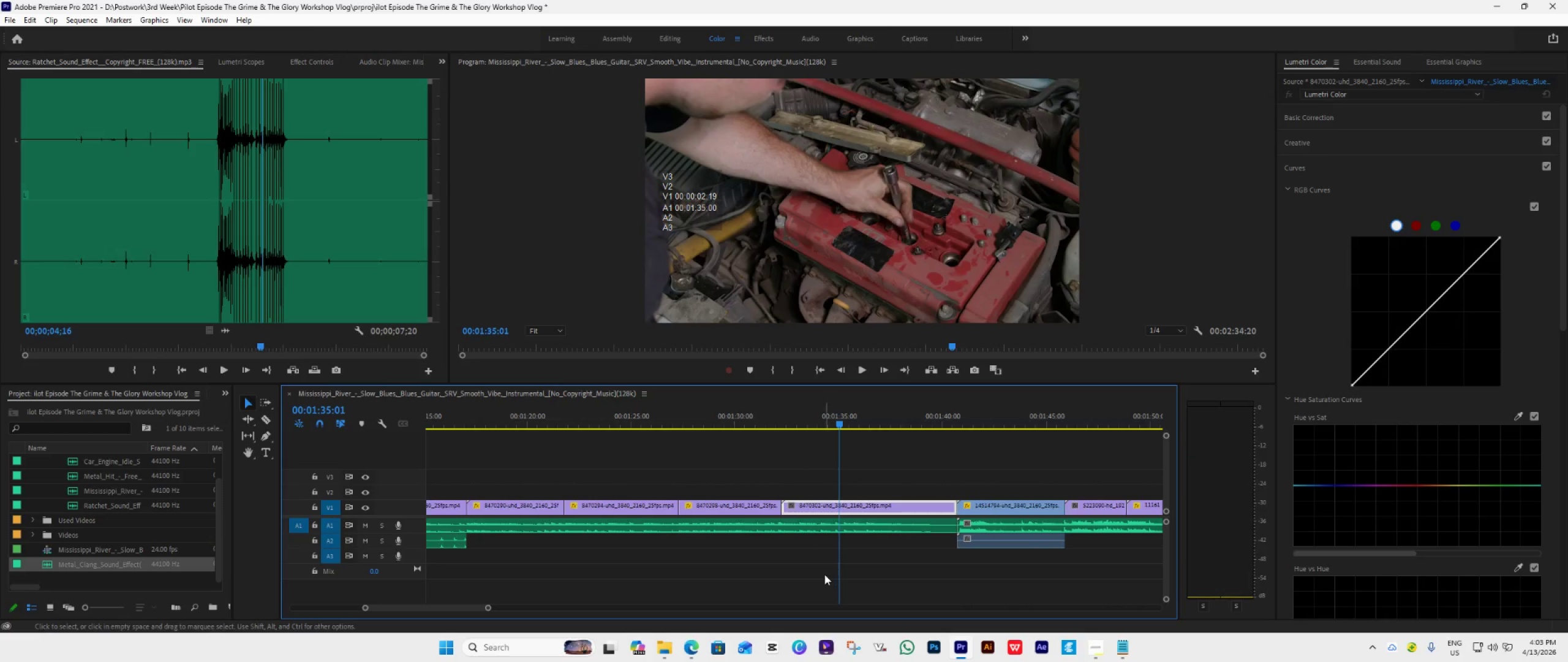 
scroll: coordinate [822, 574], scroll_direction: up, amount: 4.0
 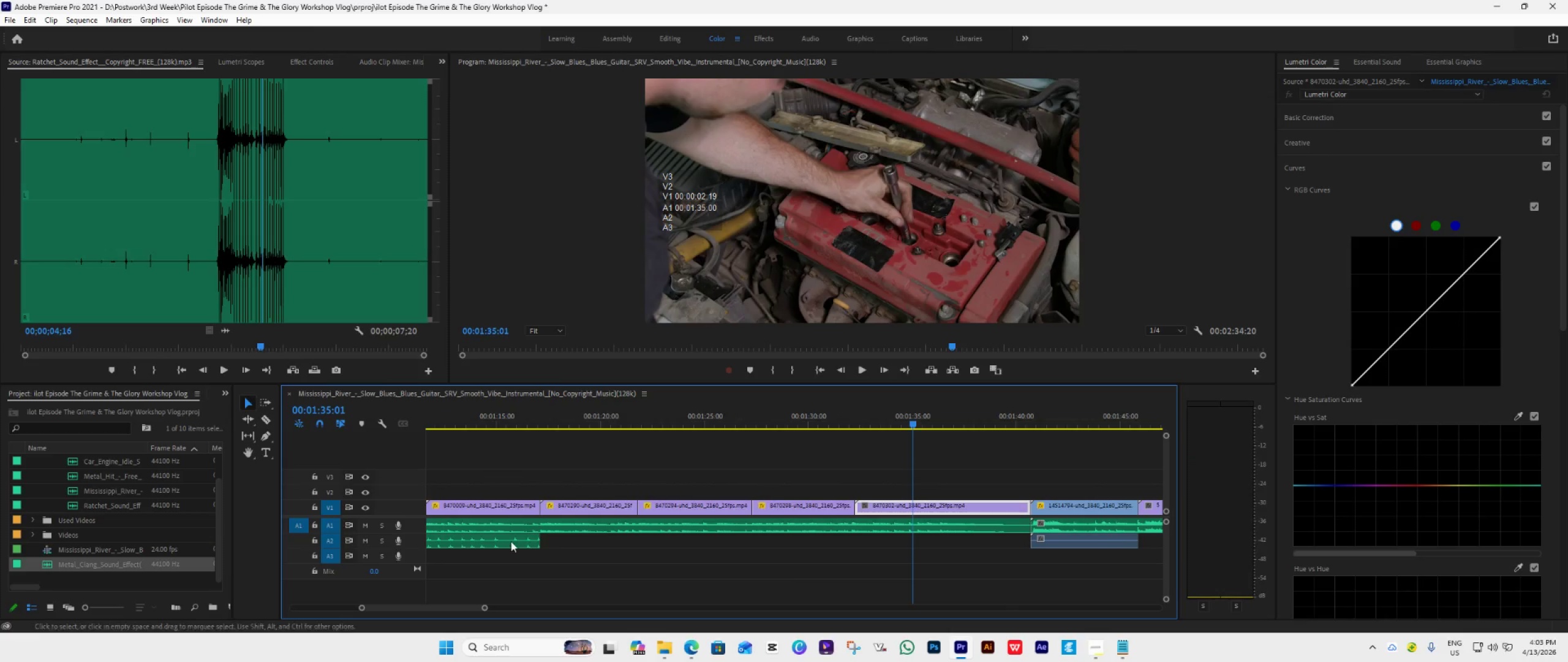 
left_click_drag(start_coordinate=[496, 540], to_coordinate=[985, 540])
 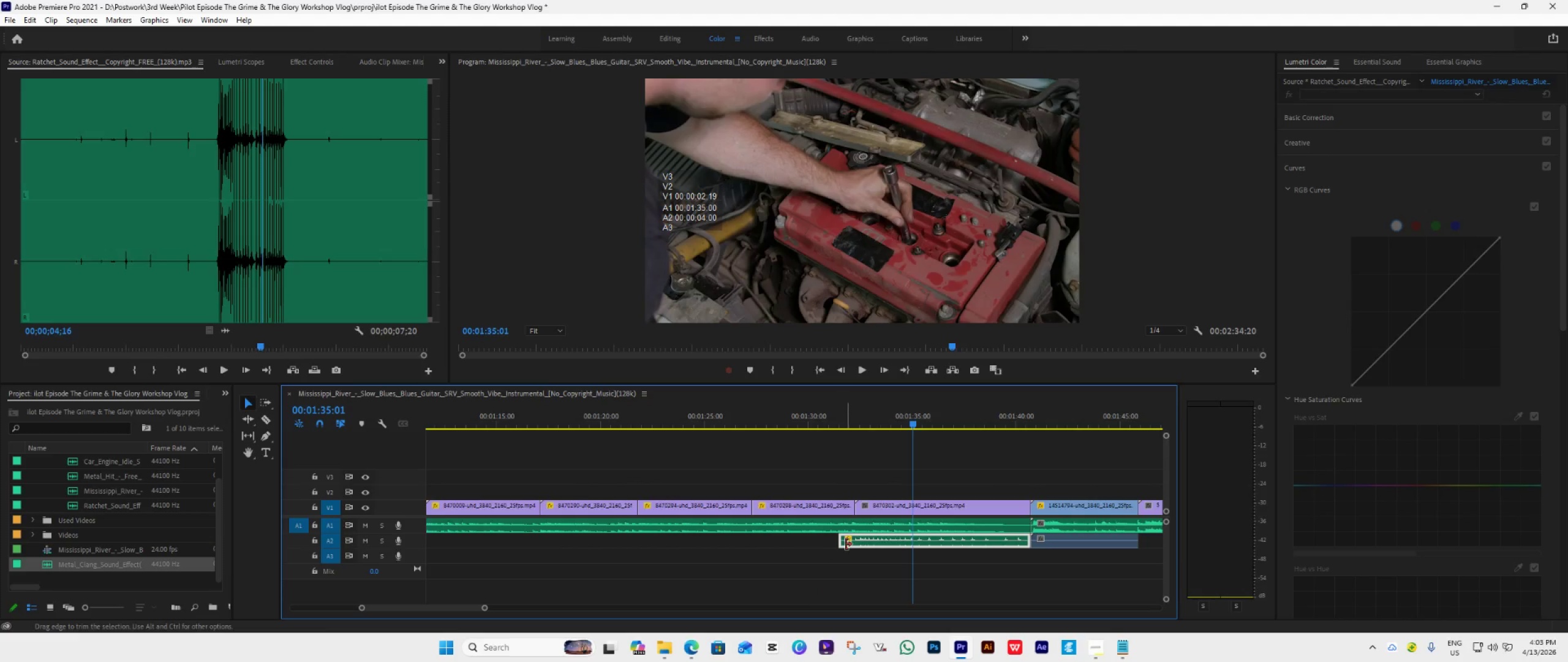 
left_click_drag(start_coordinate=[844, 543], to_coordinate=[858, 547])
 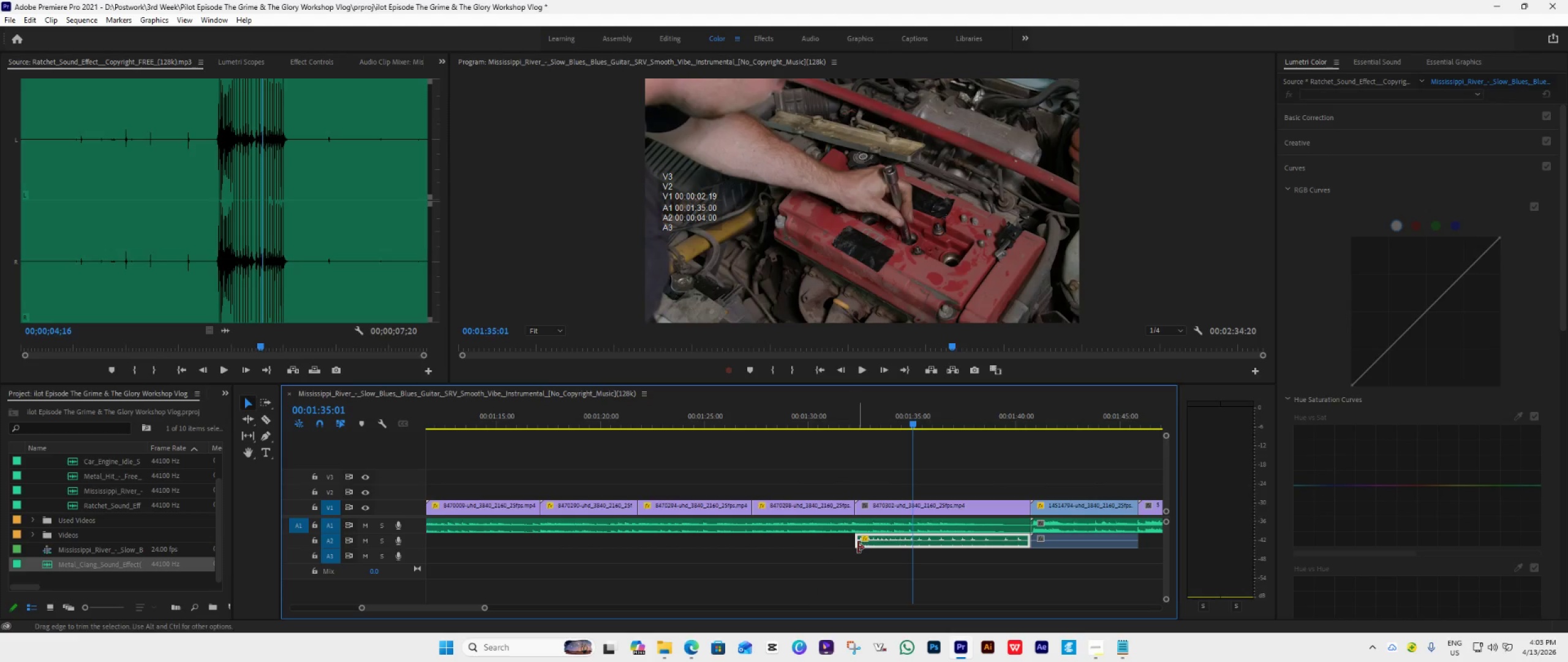 
key(Control+Z)
 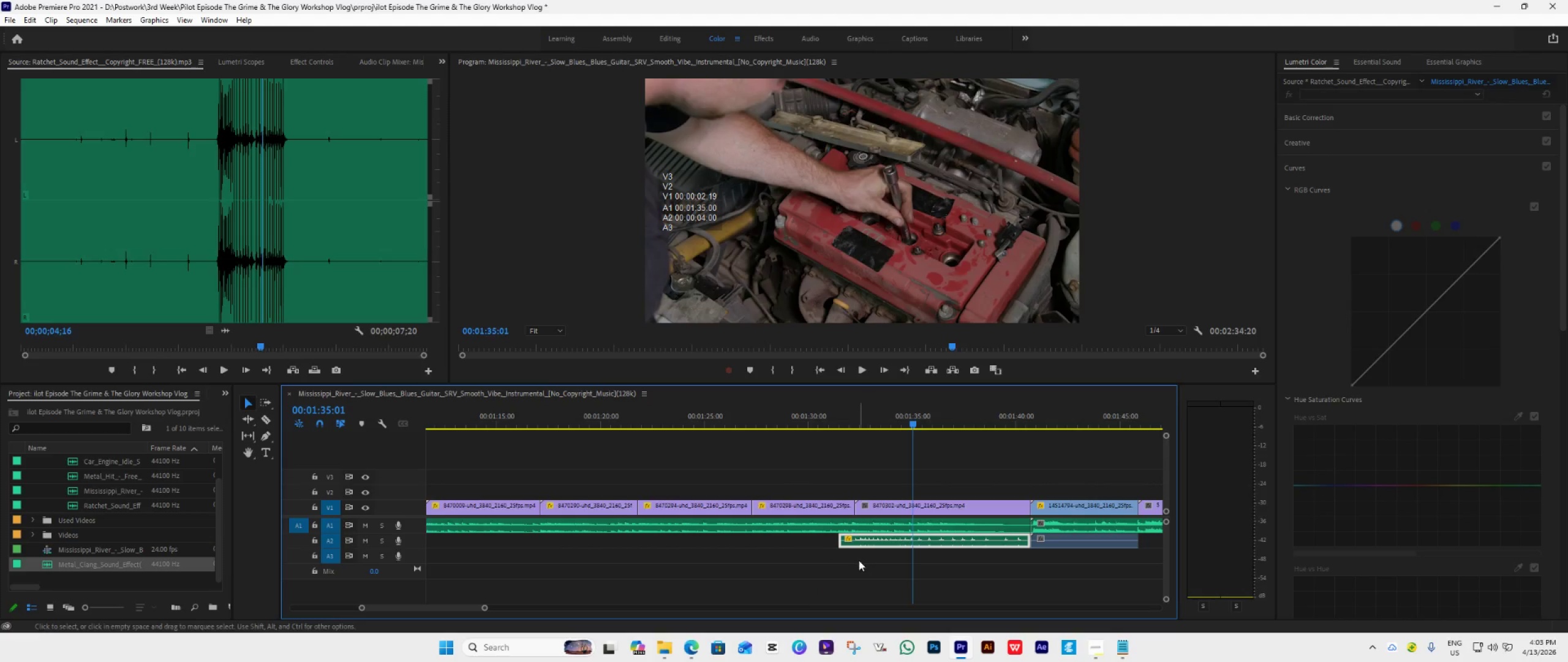 
key(Control+Z)
 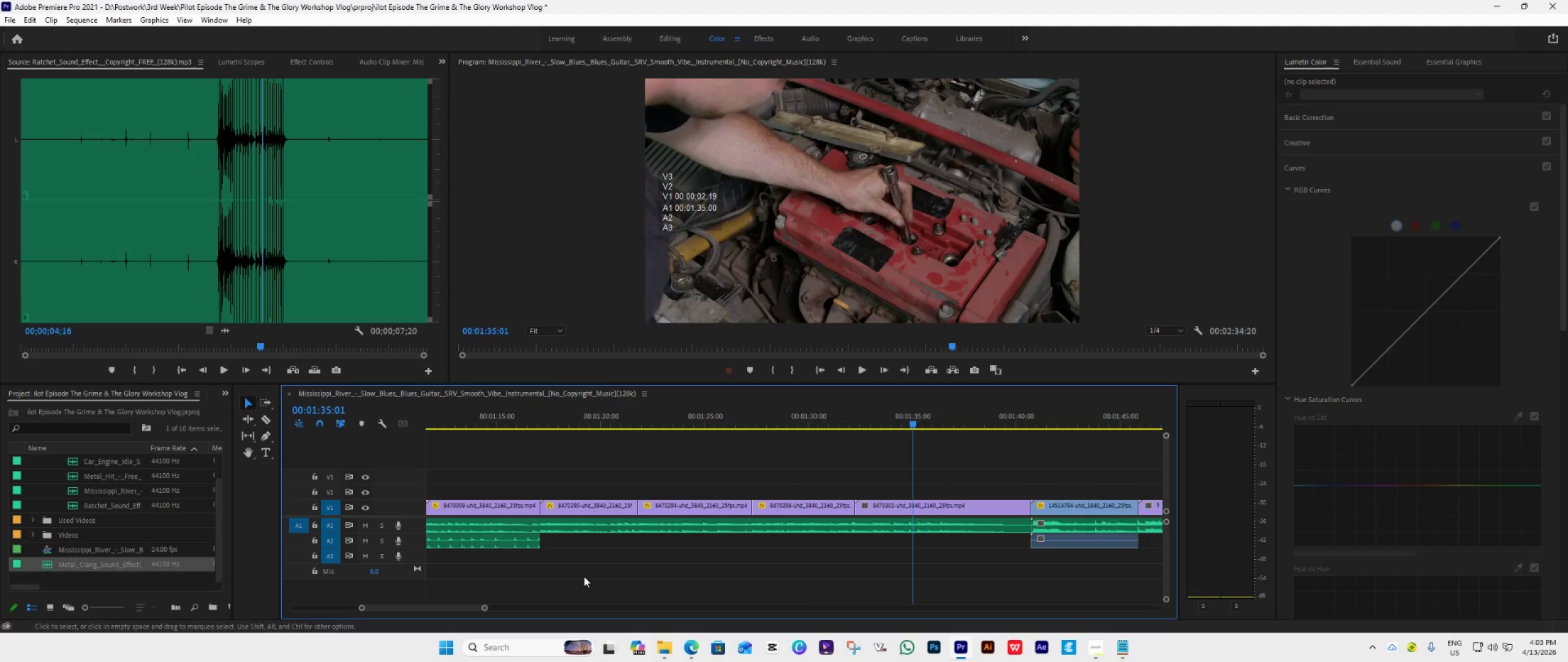 
hold_key(key=AltLeft, duration=1.0)
scroll: coordinate [594, 574], scroll_direction: down, amount: 11.0
 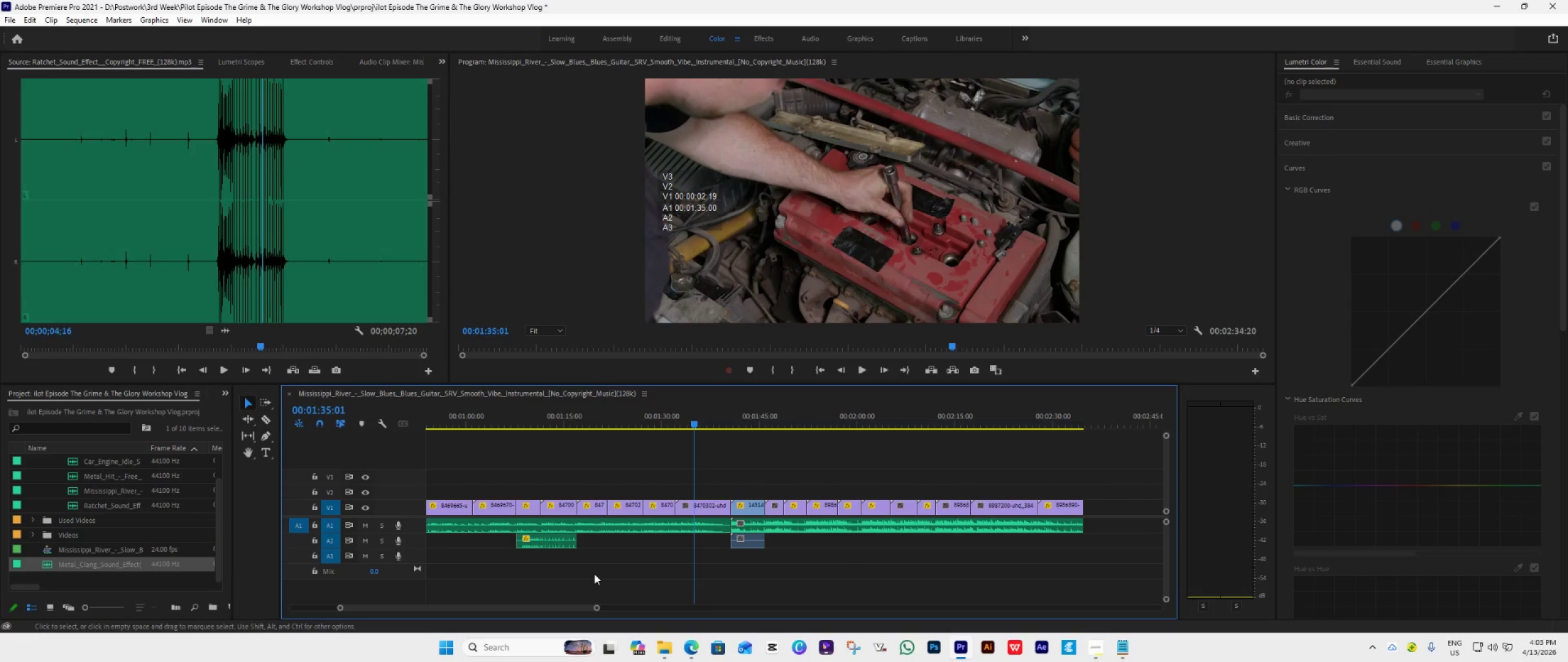 
scroll: coordinate [594, 574], scroll_direction: up, amount: 4.0
 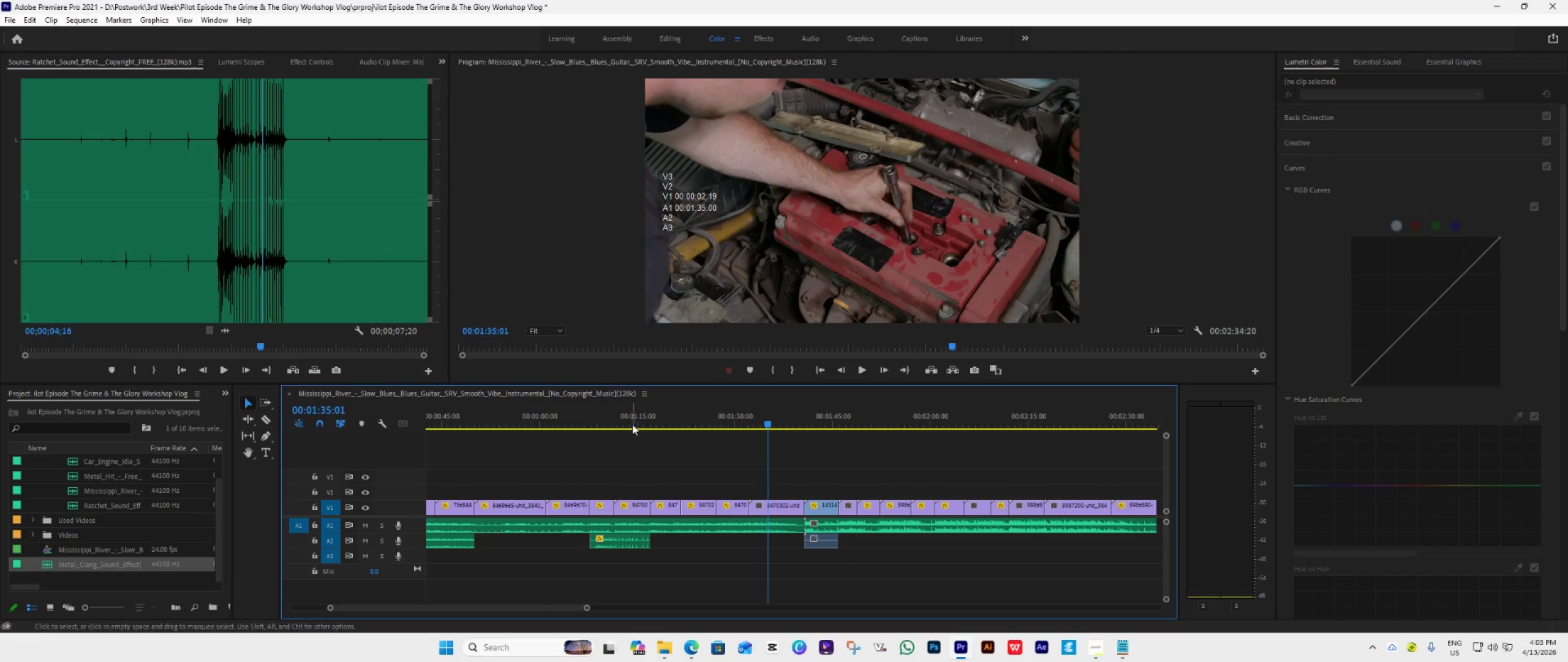 
left_click([628, 421])
 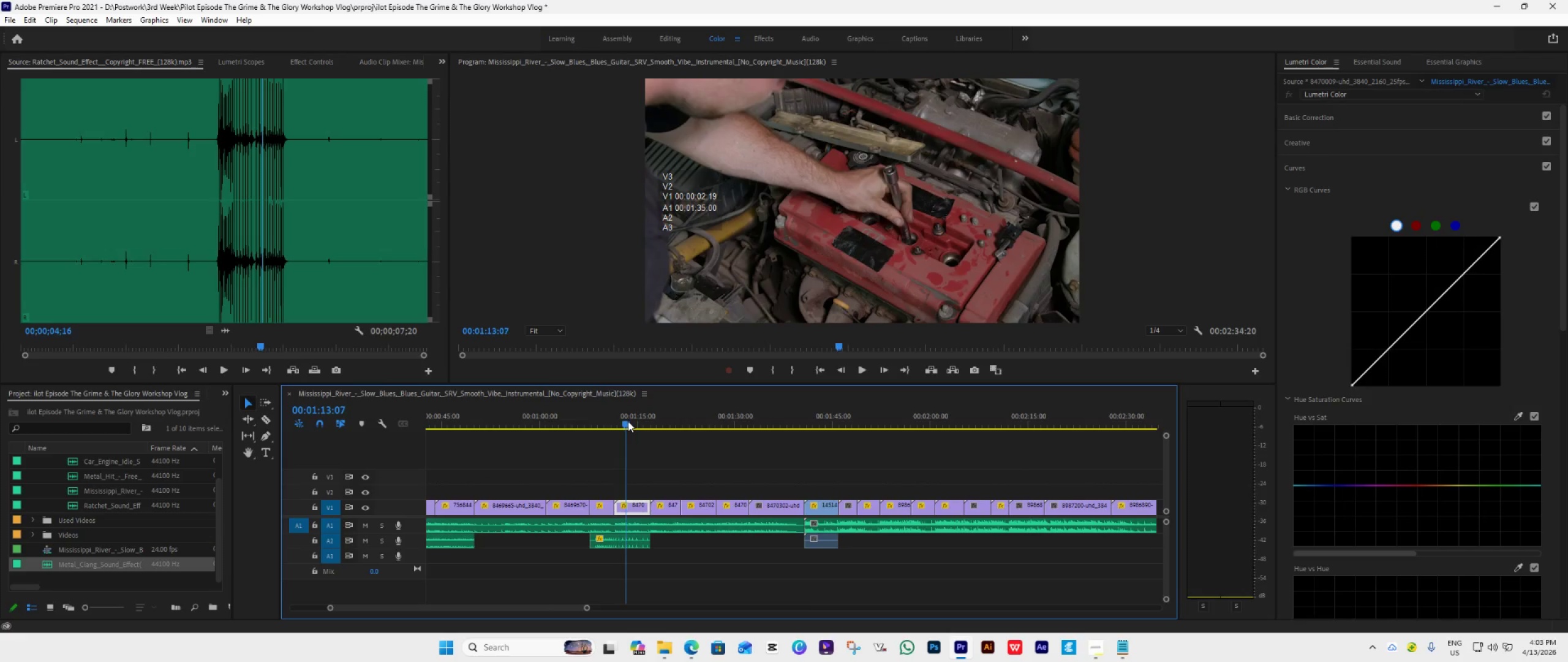 
key(Space)
 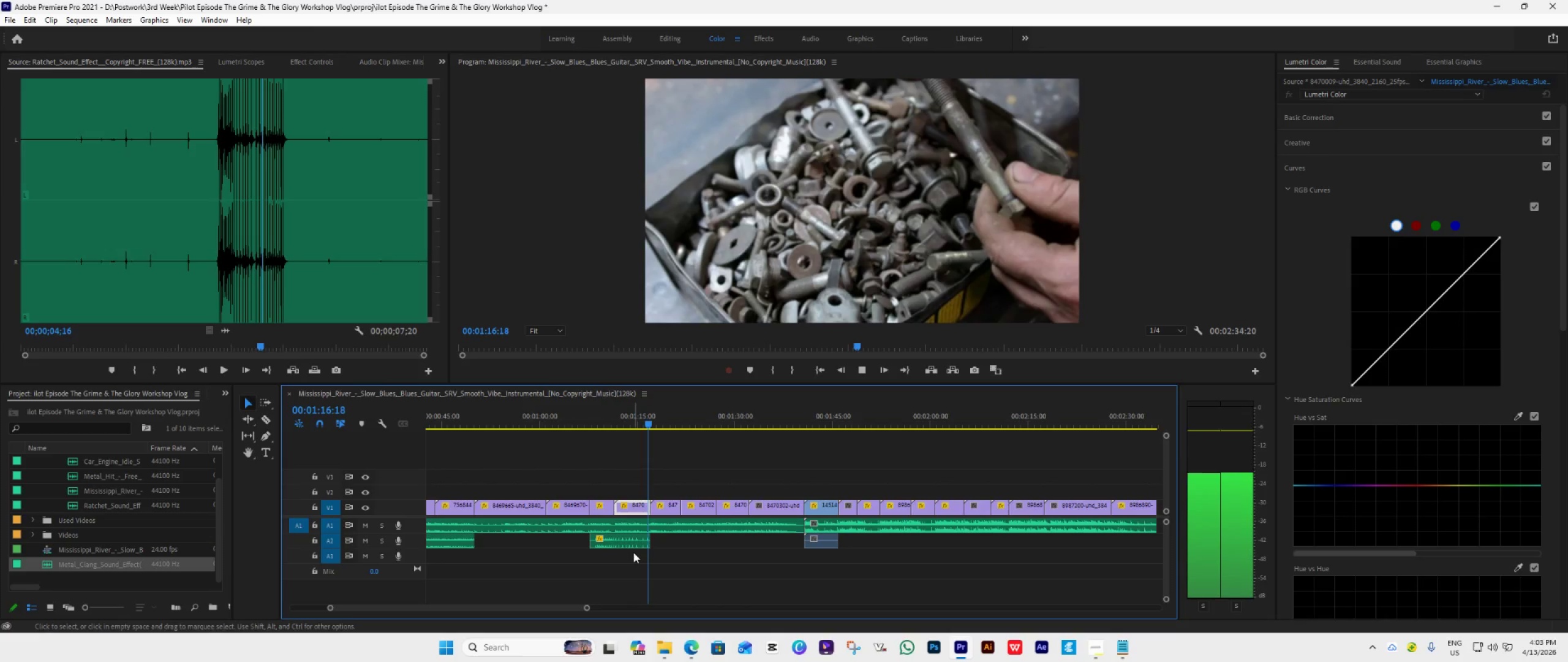 
wait(5.36)
 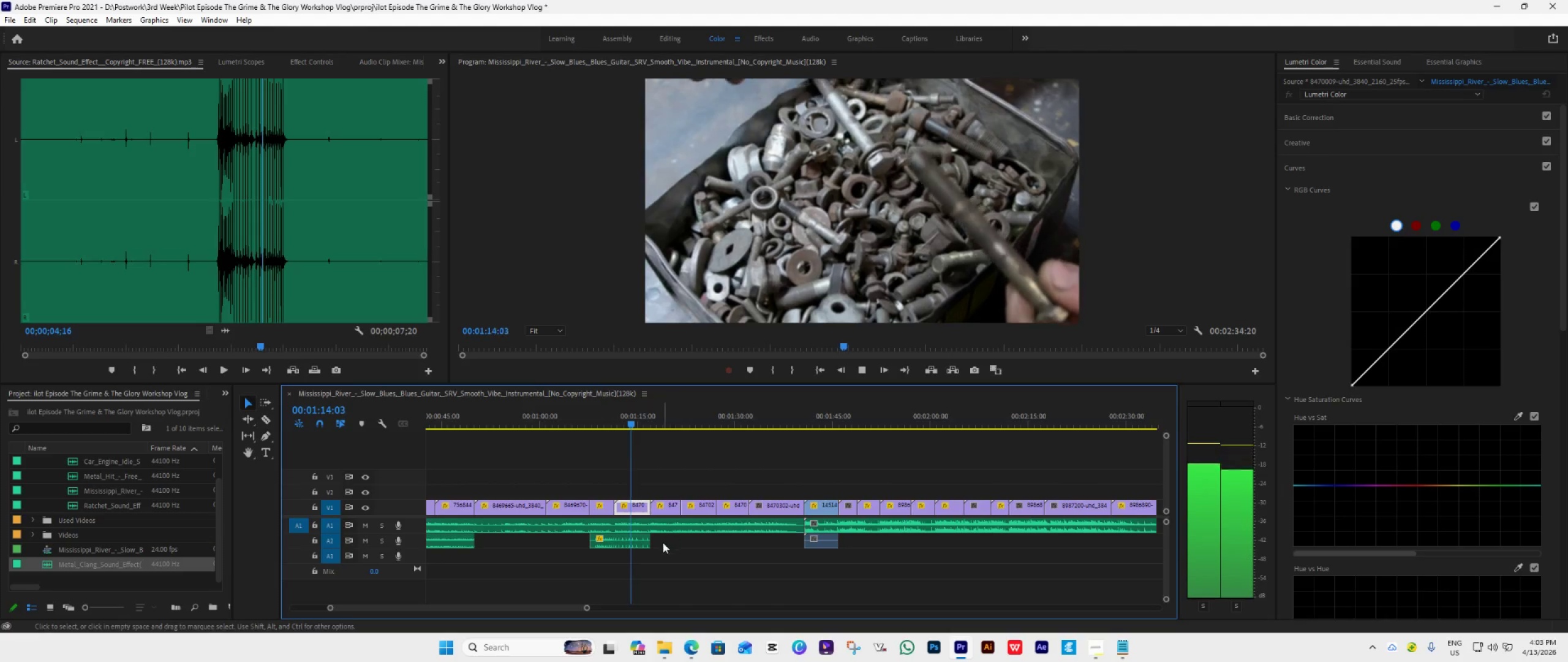 
hold_key(key=AltLeft, duration=0.69)
scroll: coordinate [704, 538], scroll_direction: up, amount: 6.0
 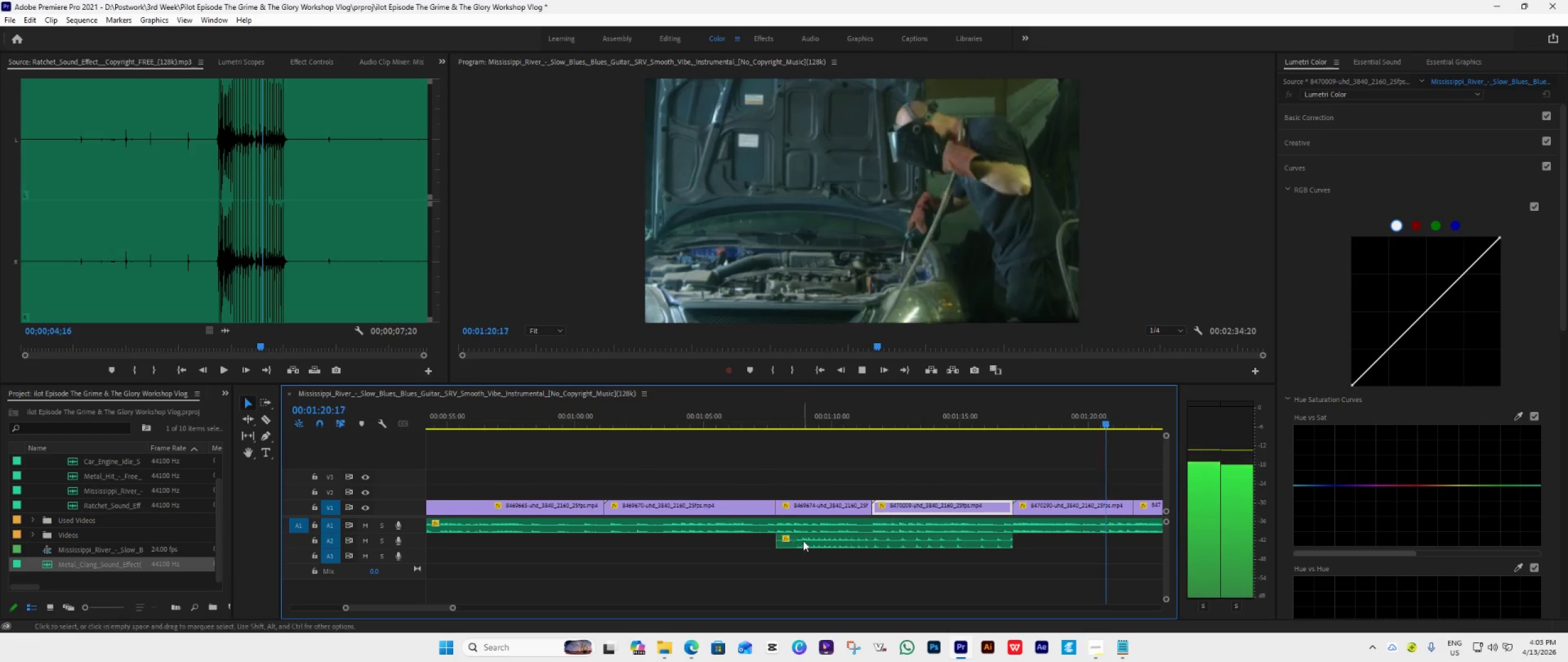 
scroll: coordinate [897, 565], scroll_direction: down, amount: 33.0
 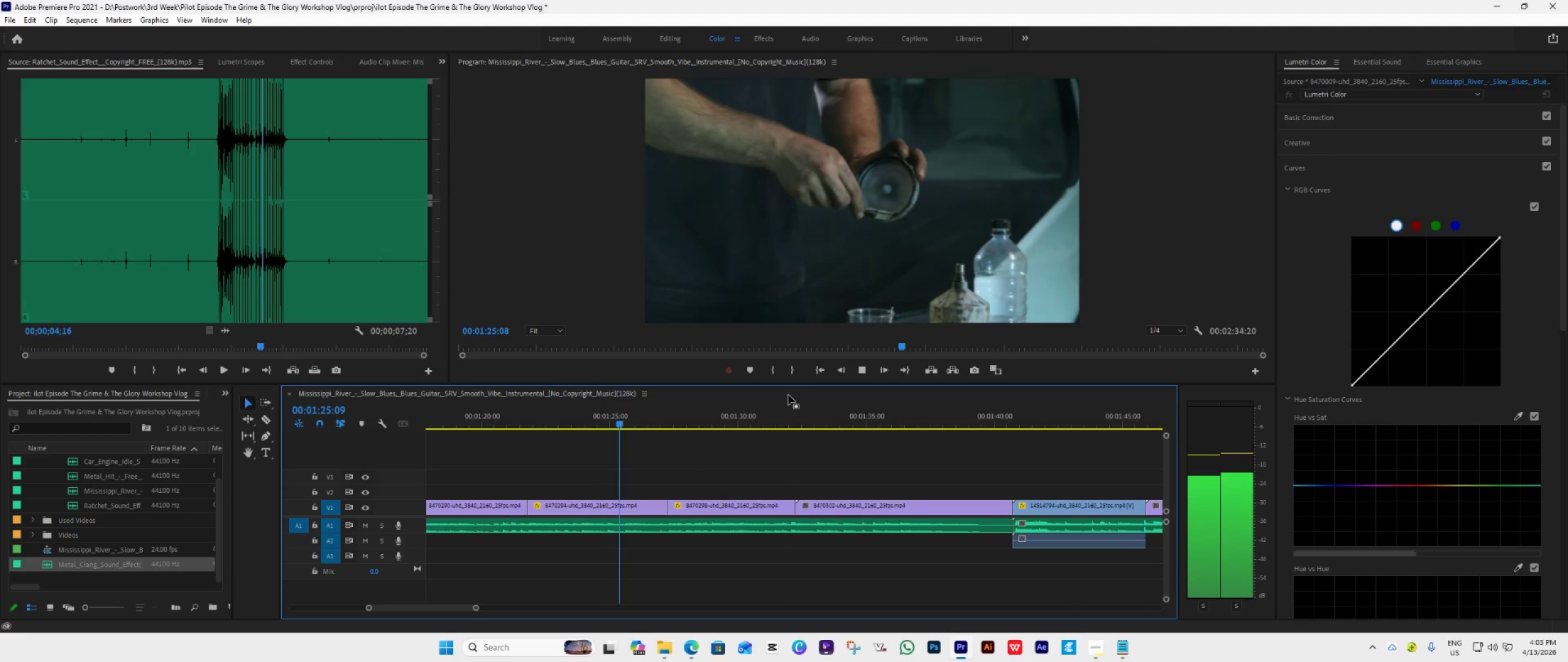 
left_click([786, 422])
 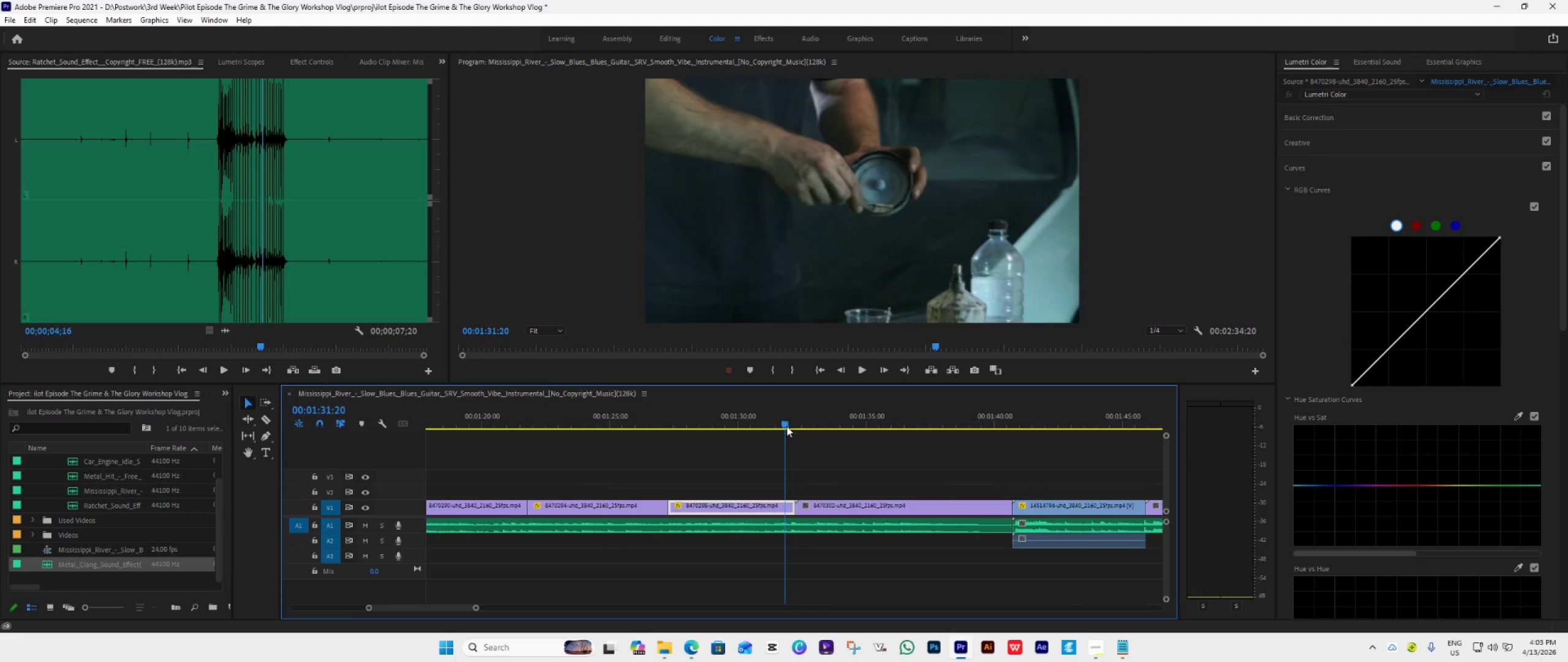 
key(Space)
 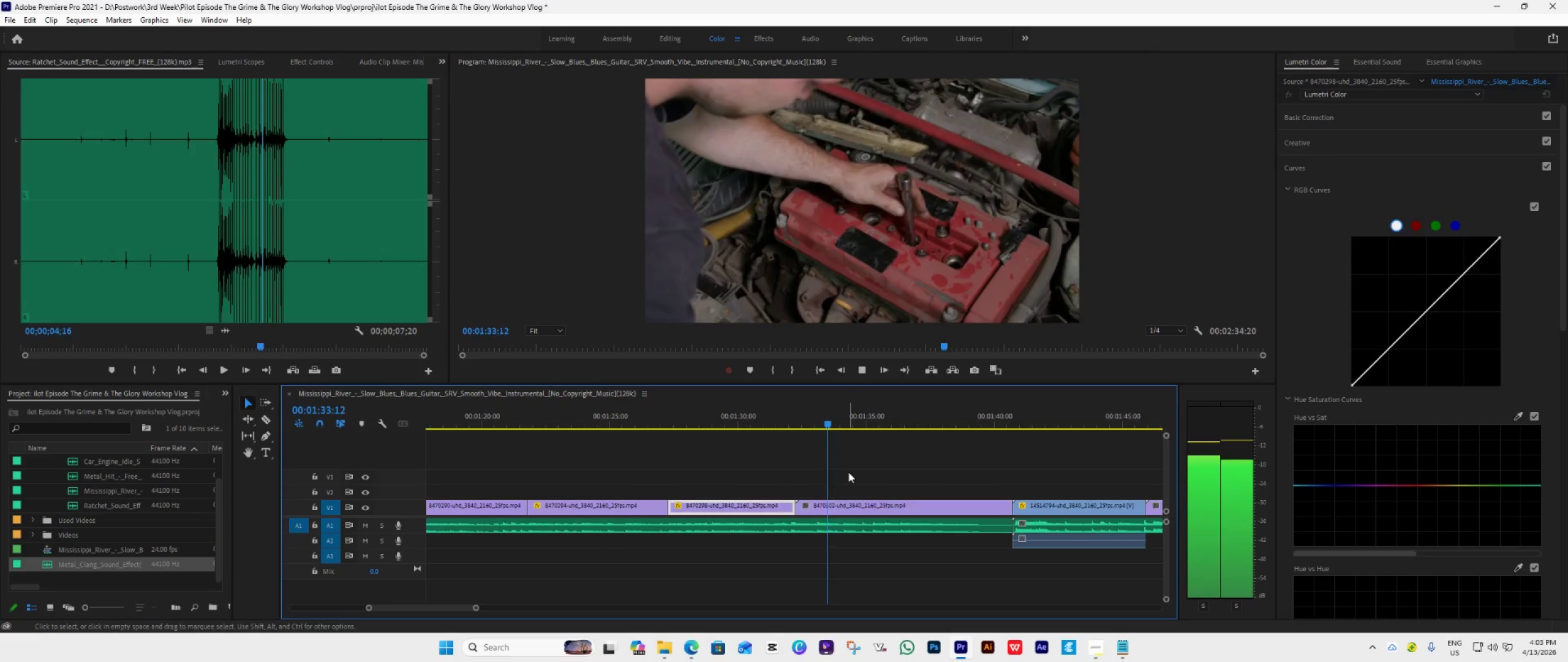 
key(Space)
 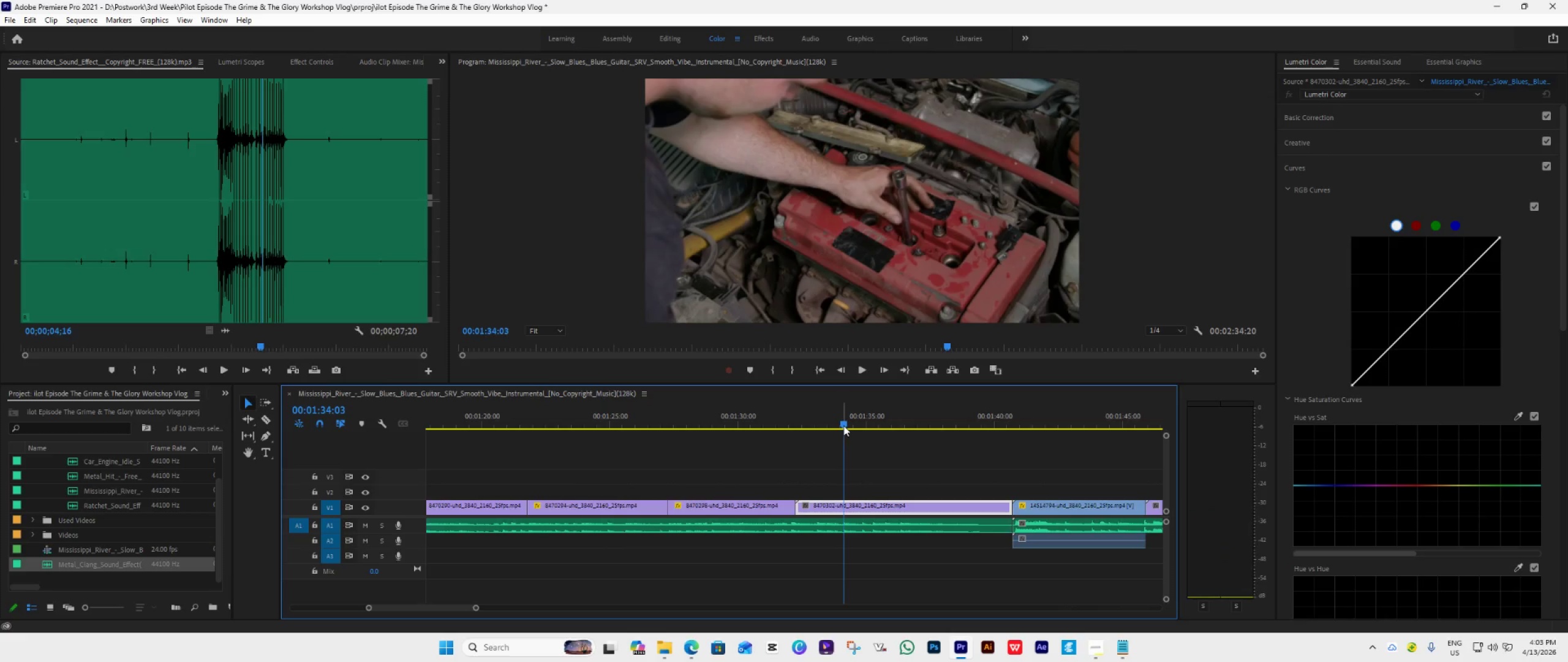 
left_click_drag(start_coordinate=[843, 425], to_coordinate=[796, 462])
 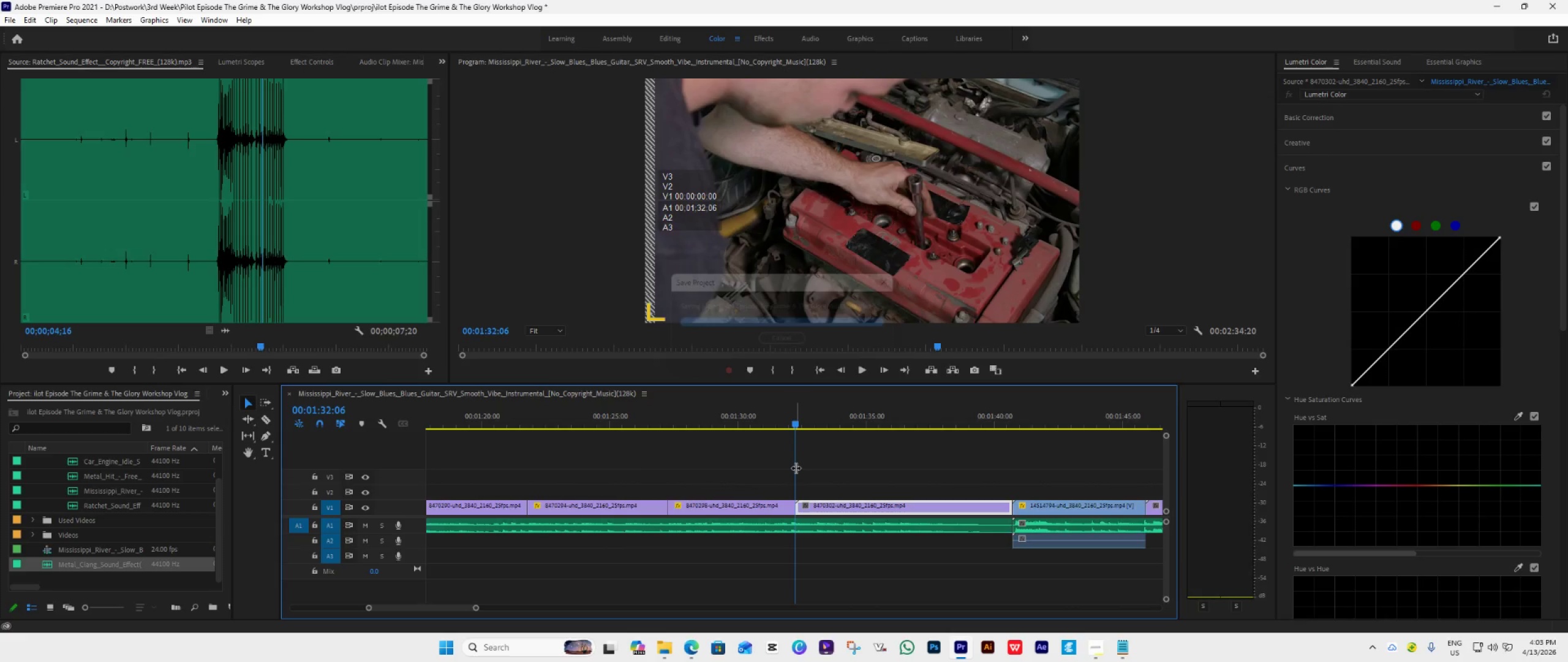 
key(Space)
 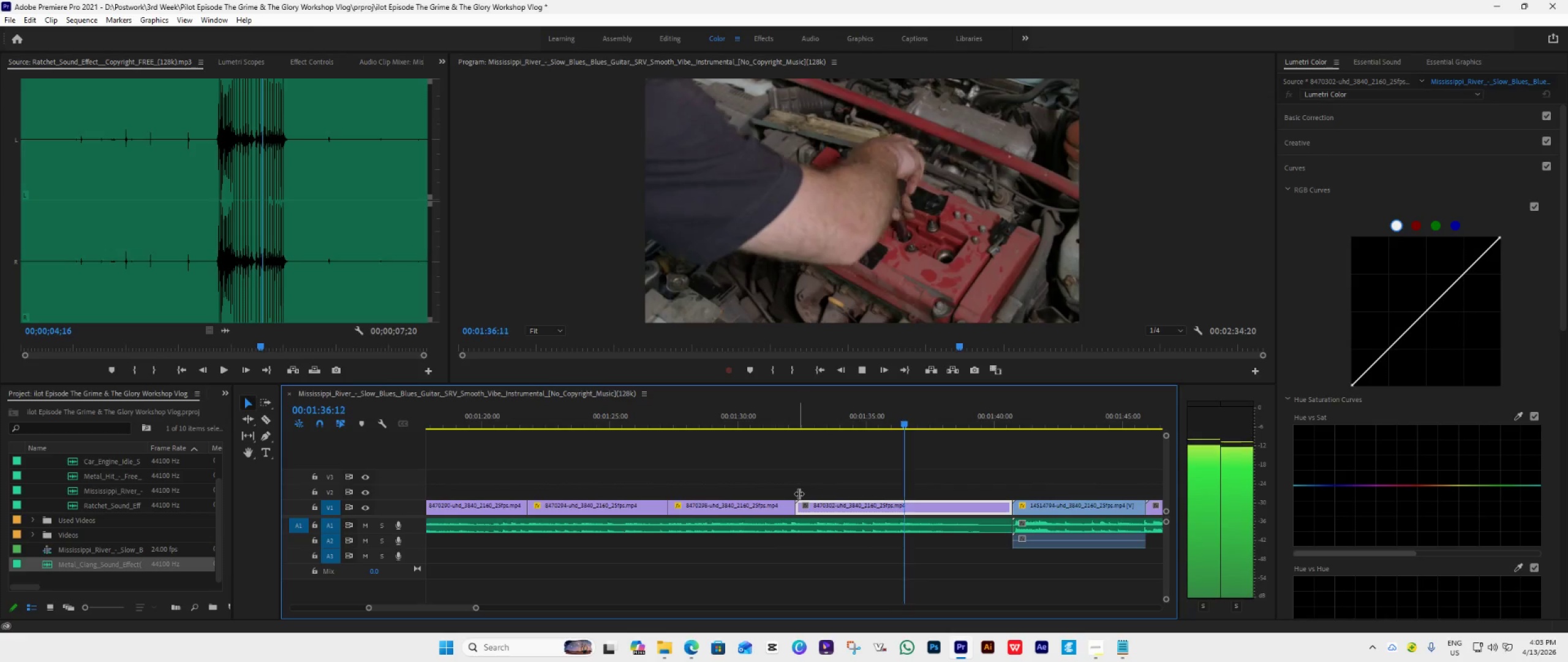 
wait(5.75)
 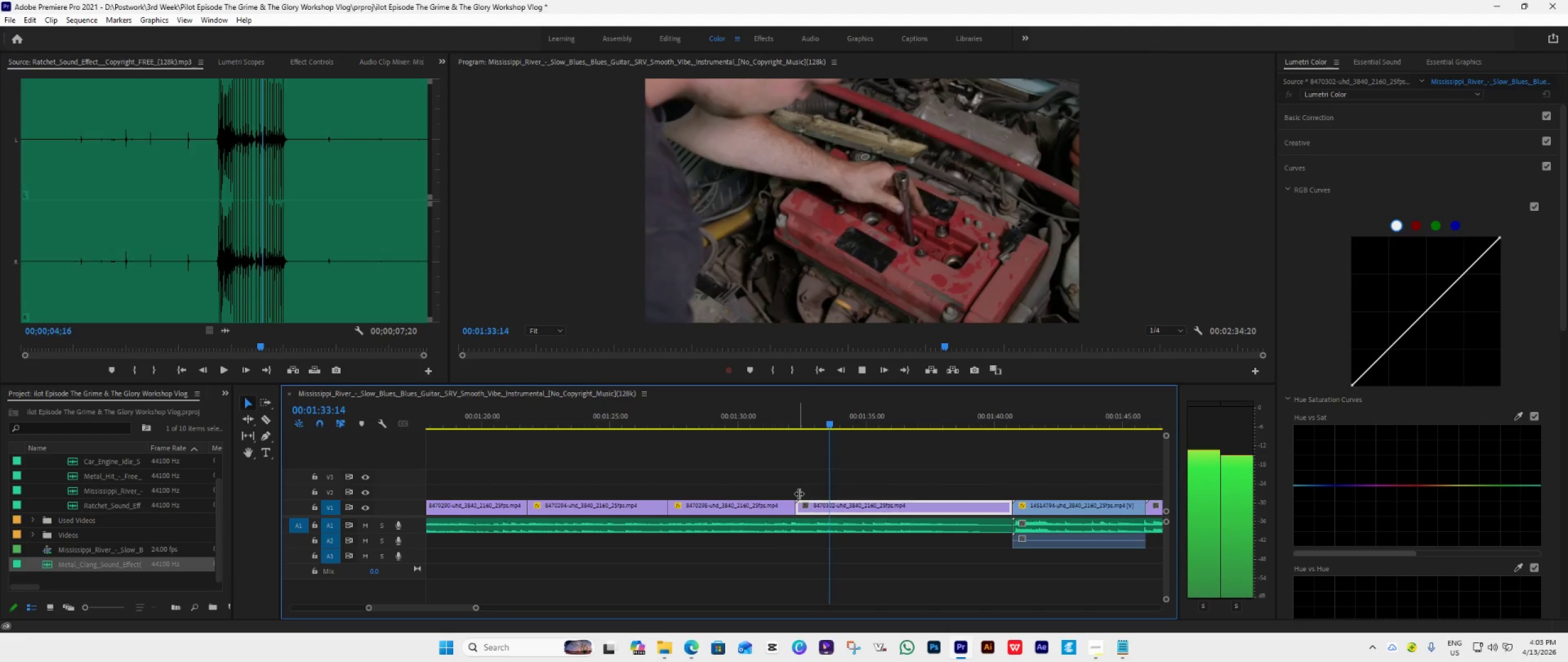 
scroll: coordinate [802, 510], scroll_direction: down, amount: 8.0
 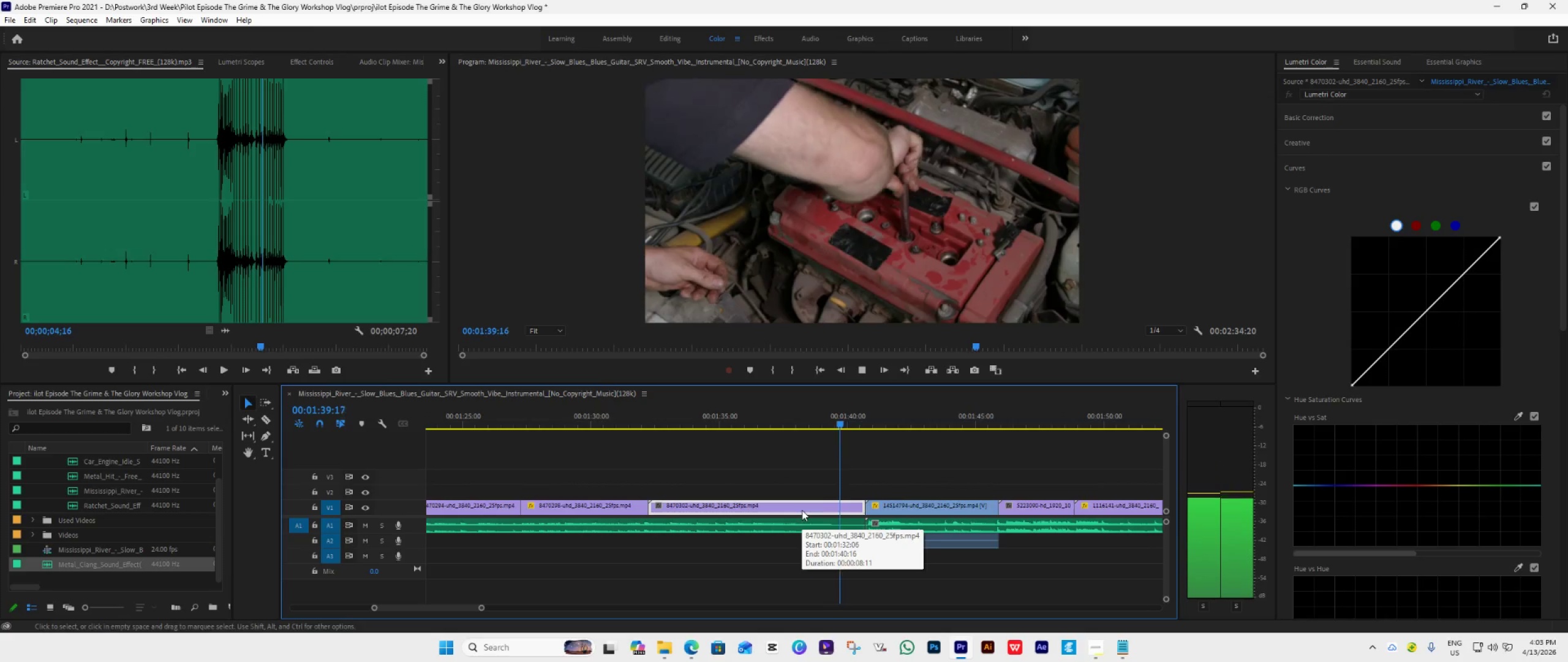 
key(Space)
 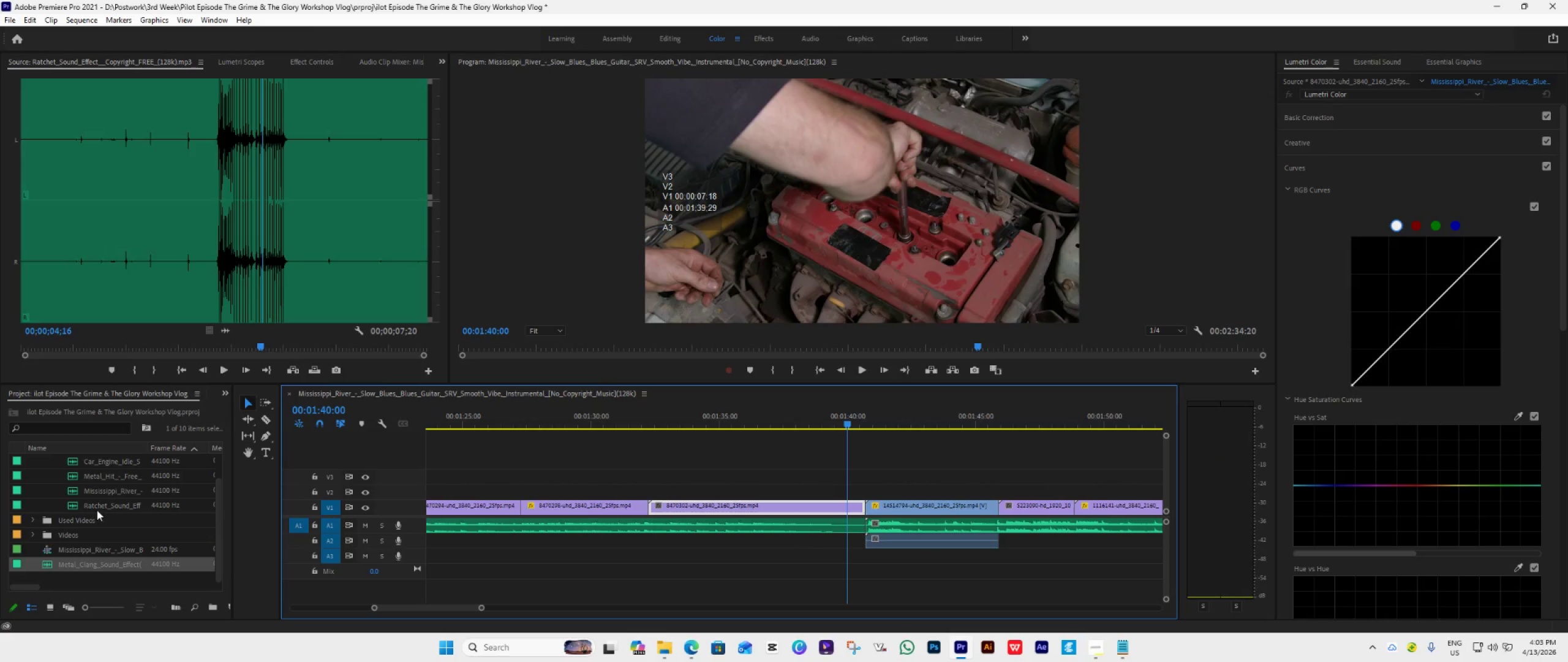 
left_click_drag(start_coordinate=[85, 506], to_coordinate=[653, 540])
 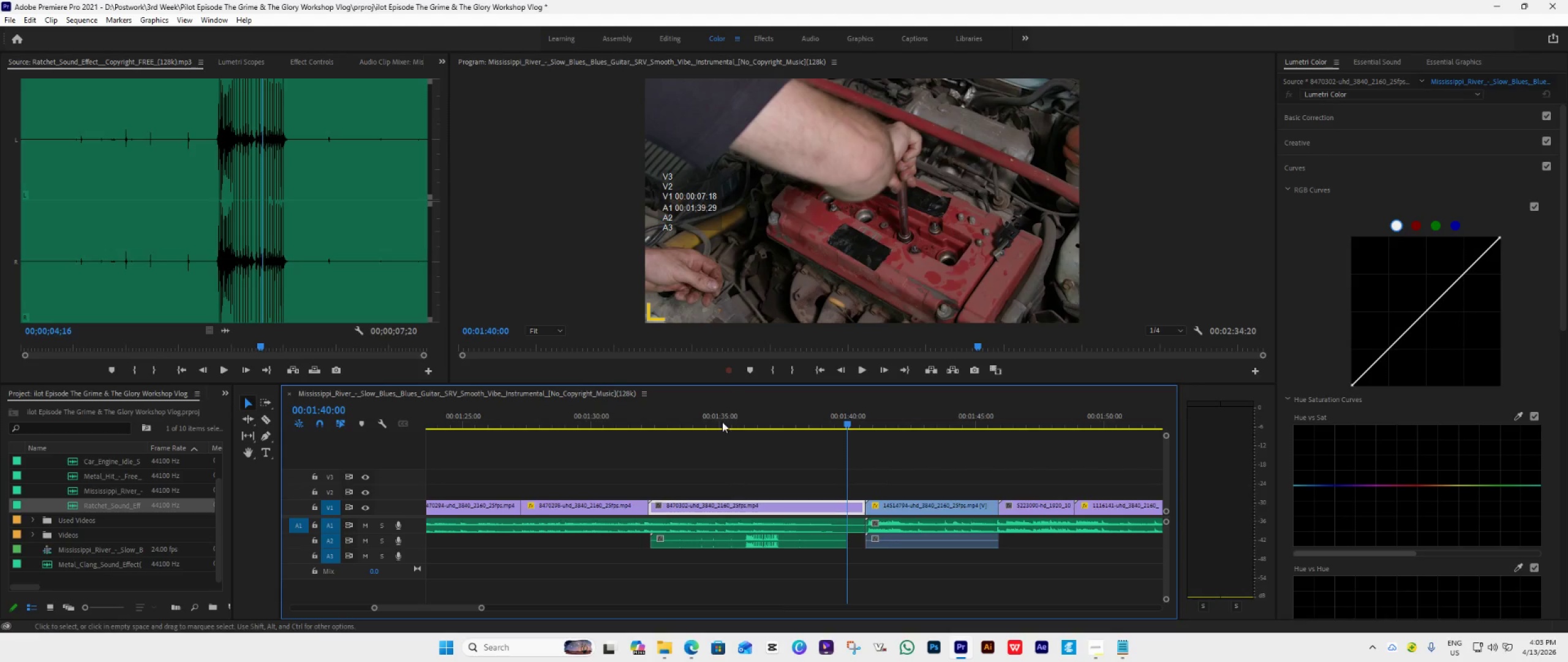 
left_click([701, 415])
 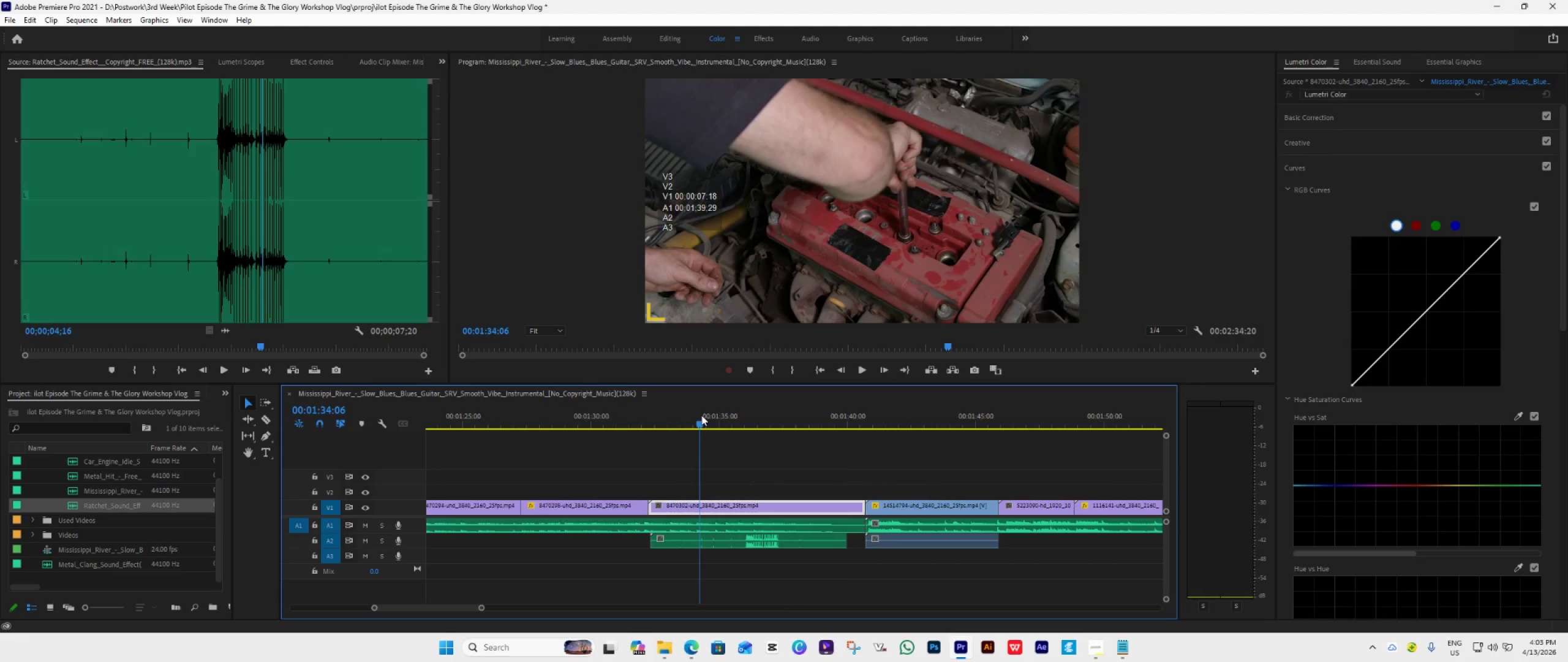 
key(Space)
 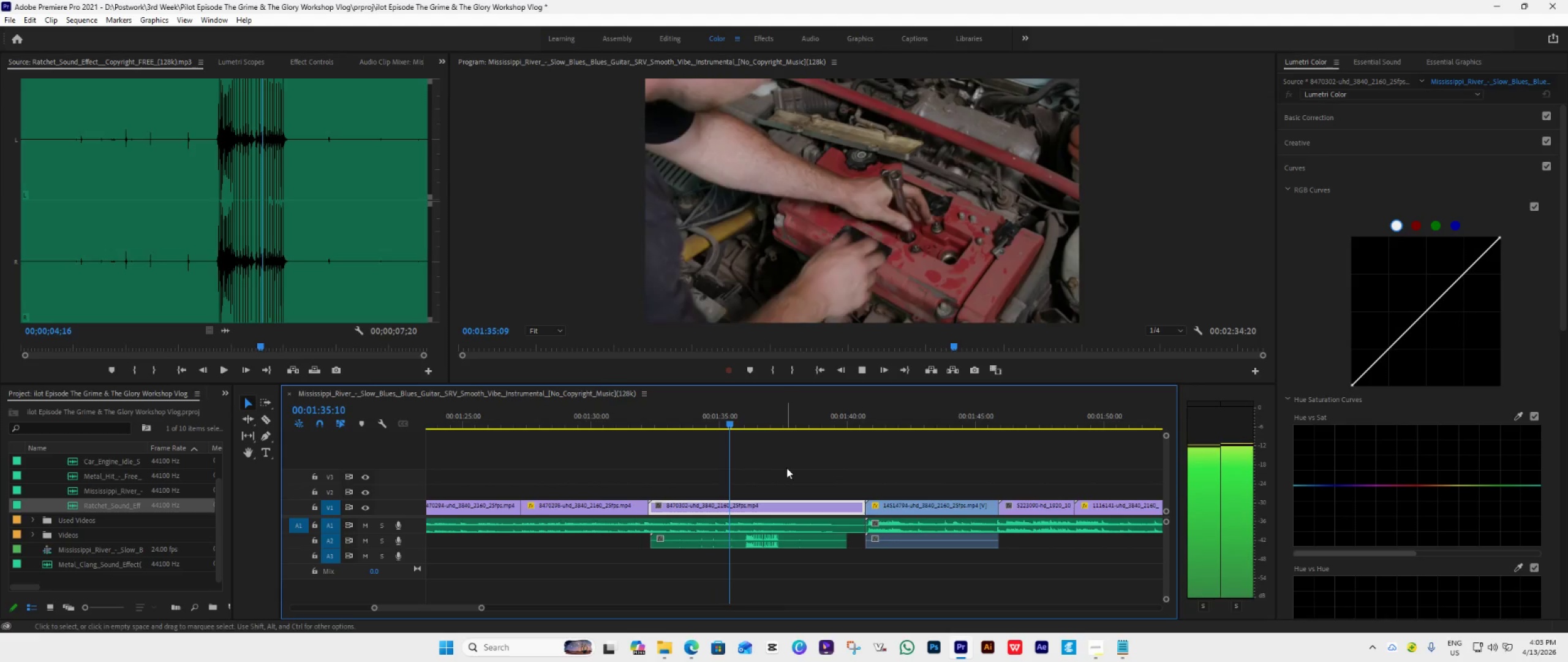 
key(Space)
 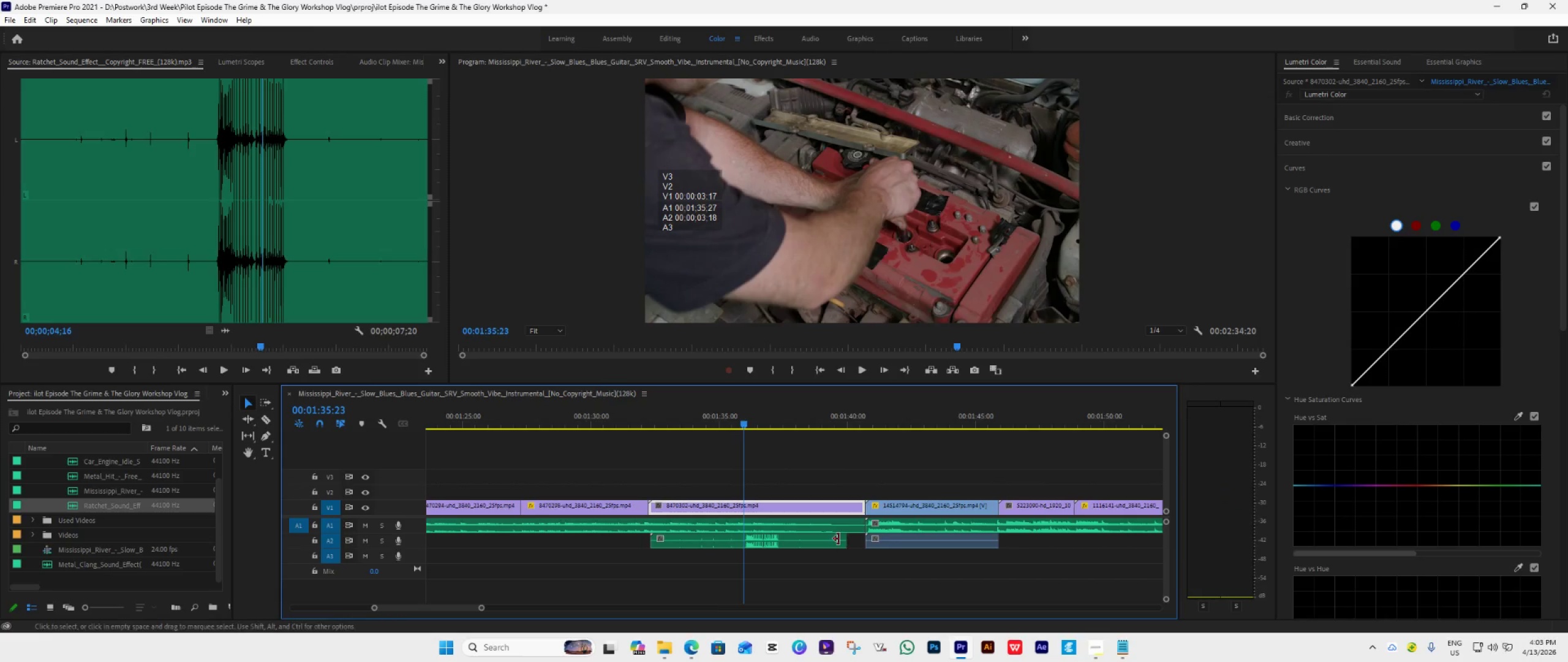 
left_click_drag(start_coordinate=[843, 540], to_coordinate=[741, 578])
 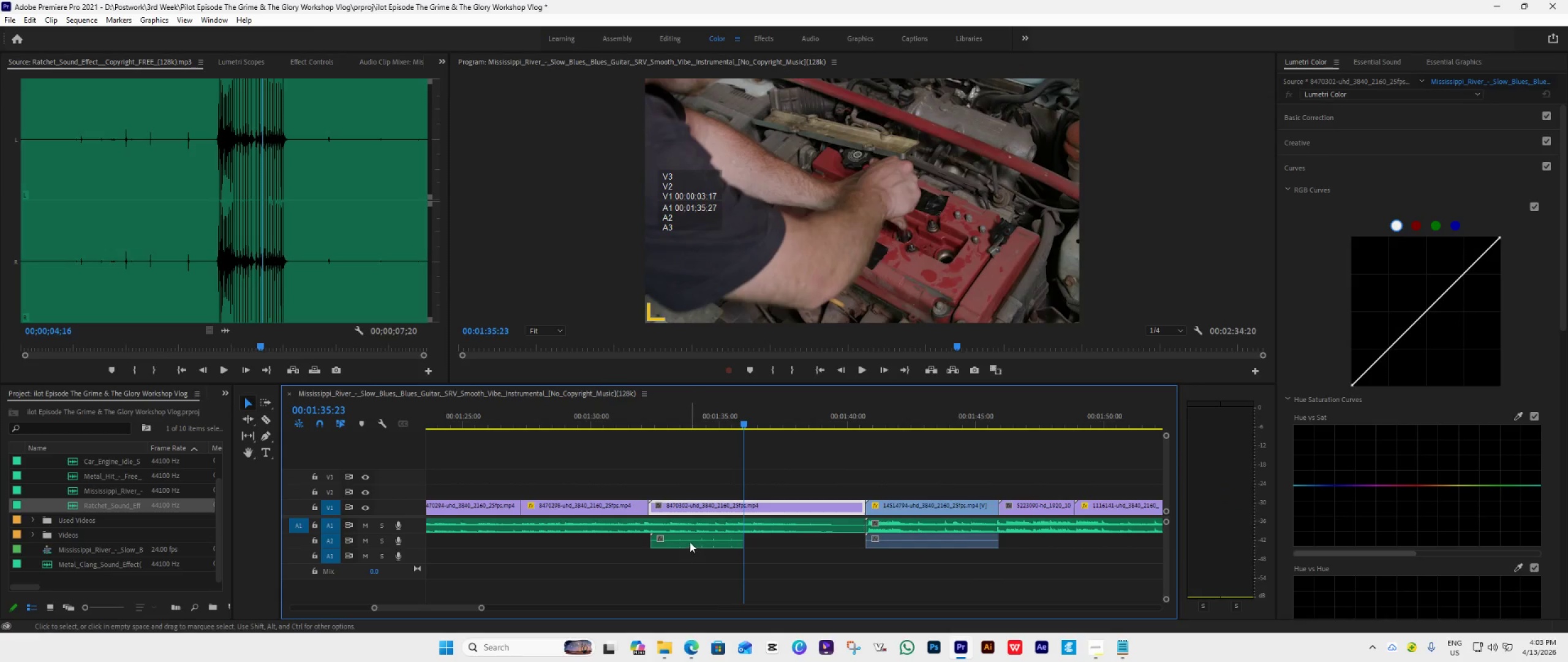 
left_click_drag(start_coordinate=[690, 542], to_coordinate=[785, 545])
 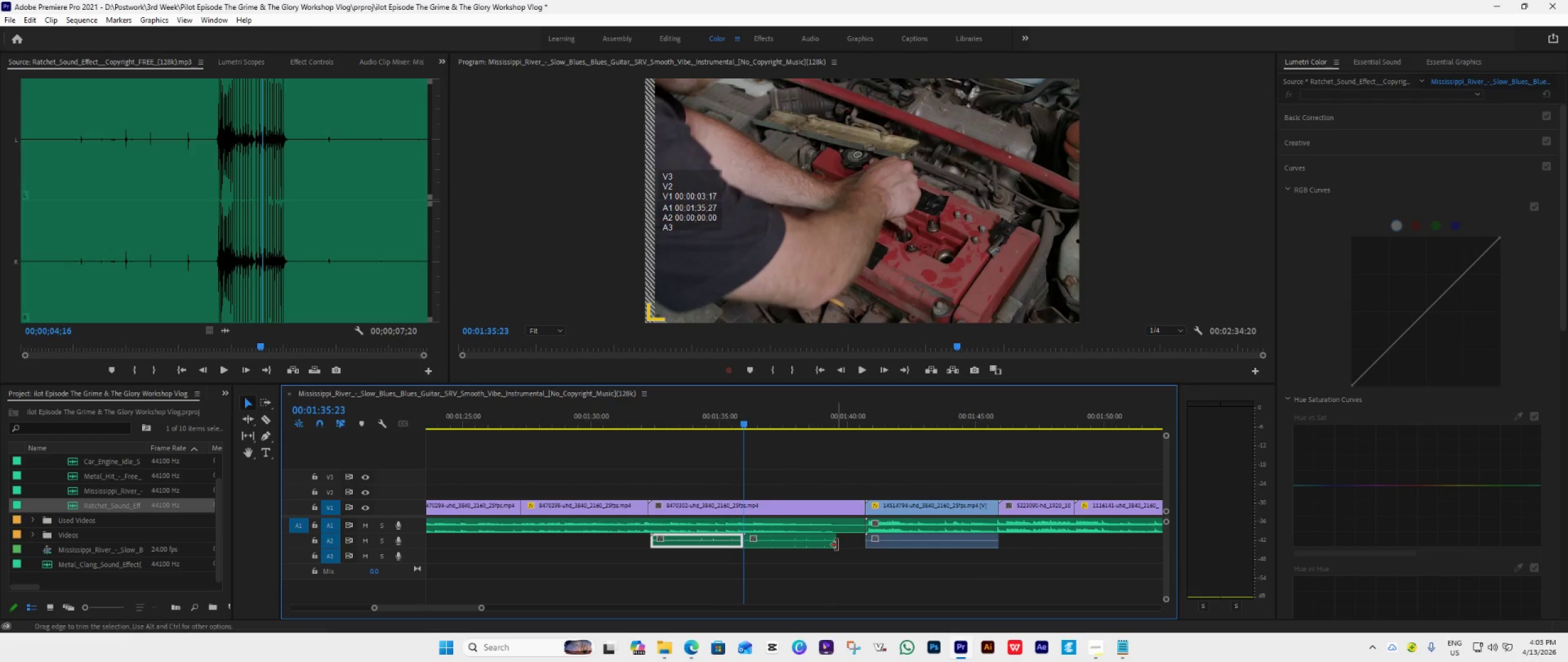 
hold_key(key=AltLeft, duration=1.5)
 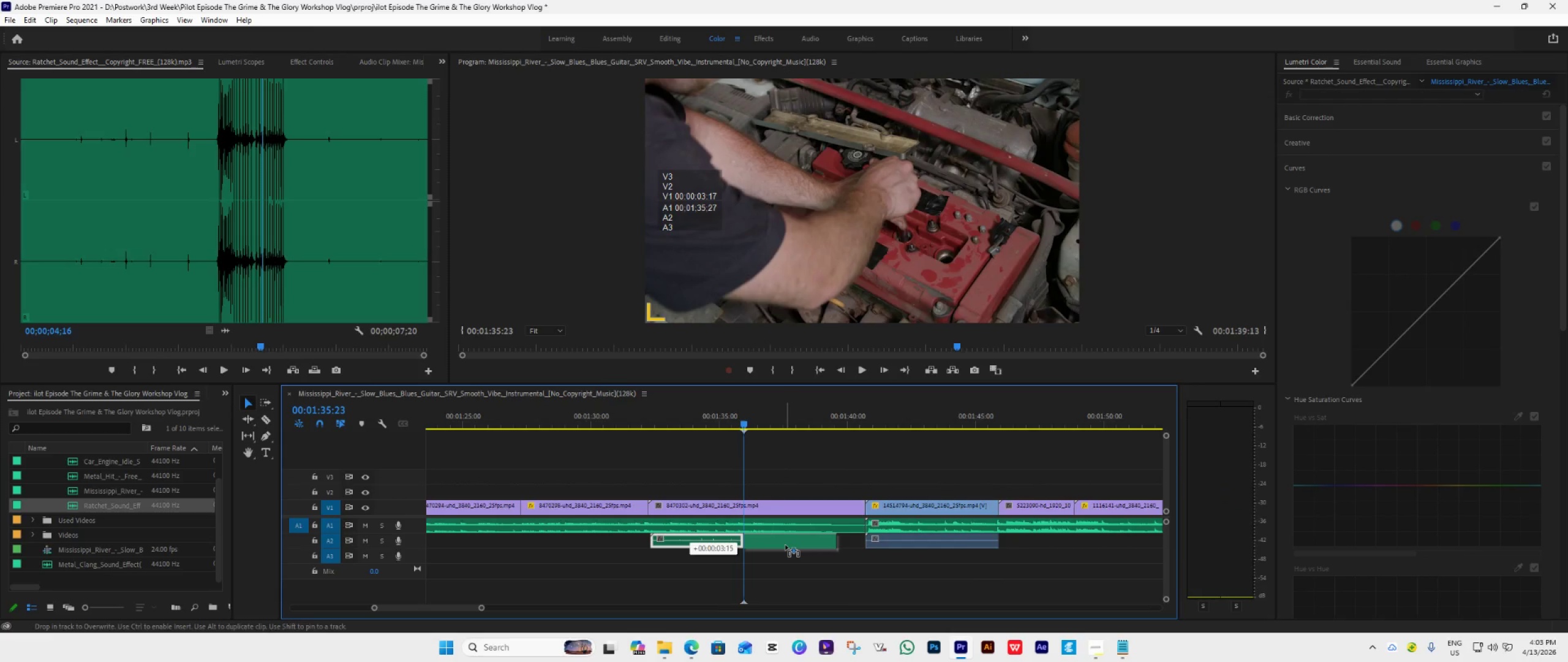 
key(Alt+AltLeft)
 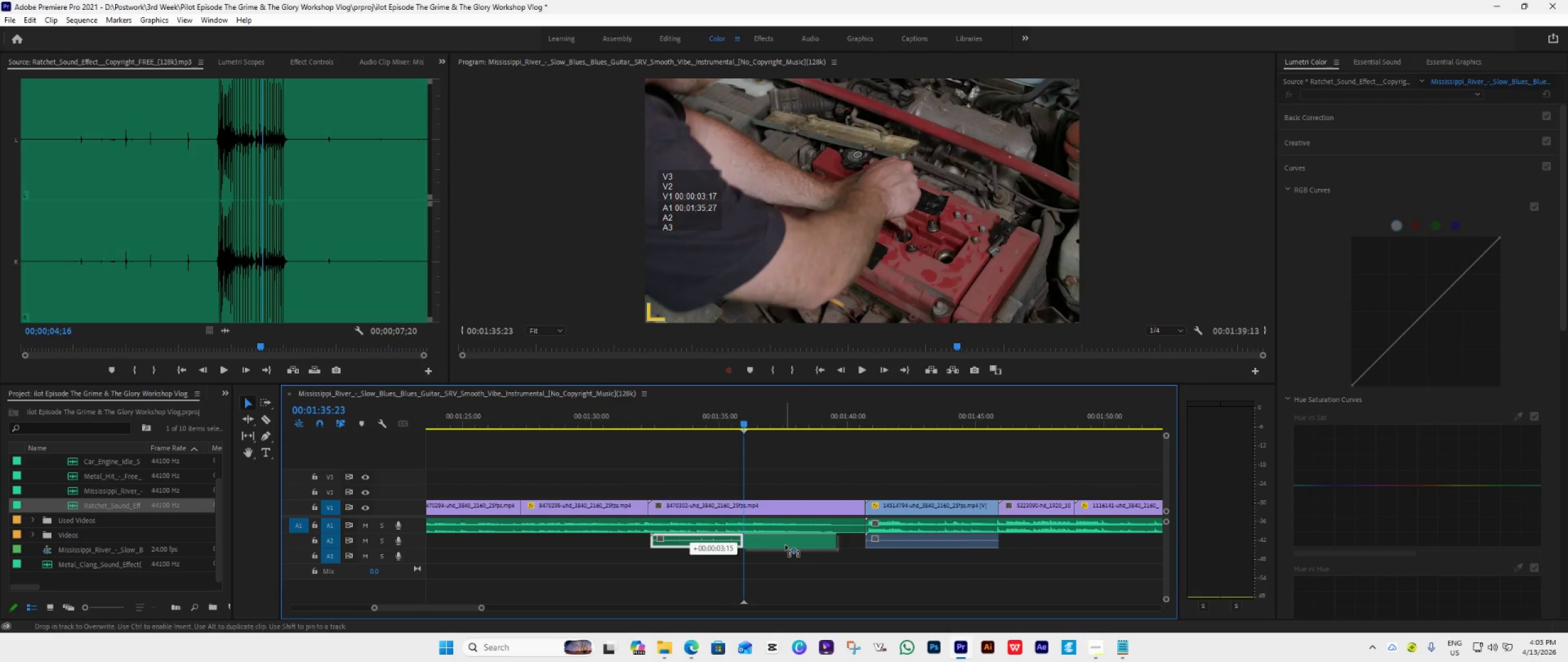 
key(Alt+AltLeft)
 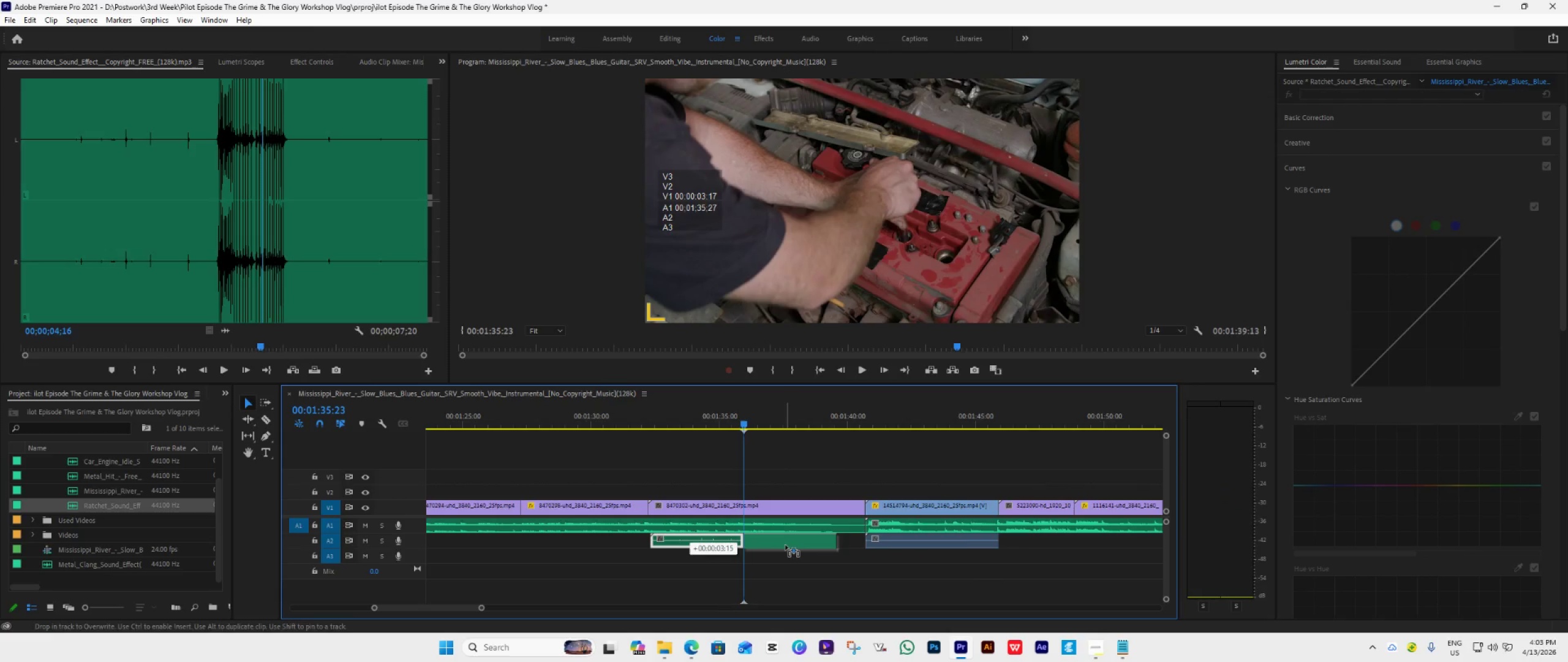 
key(Alt+AltLeft)
 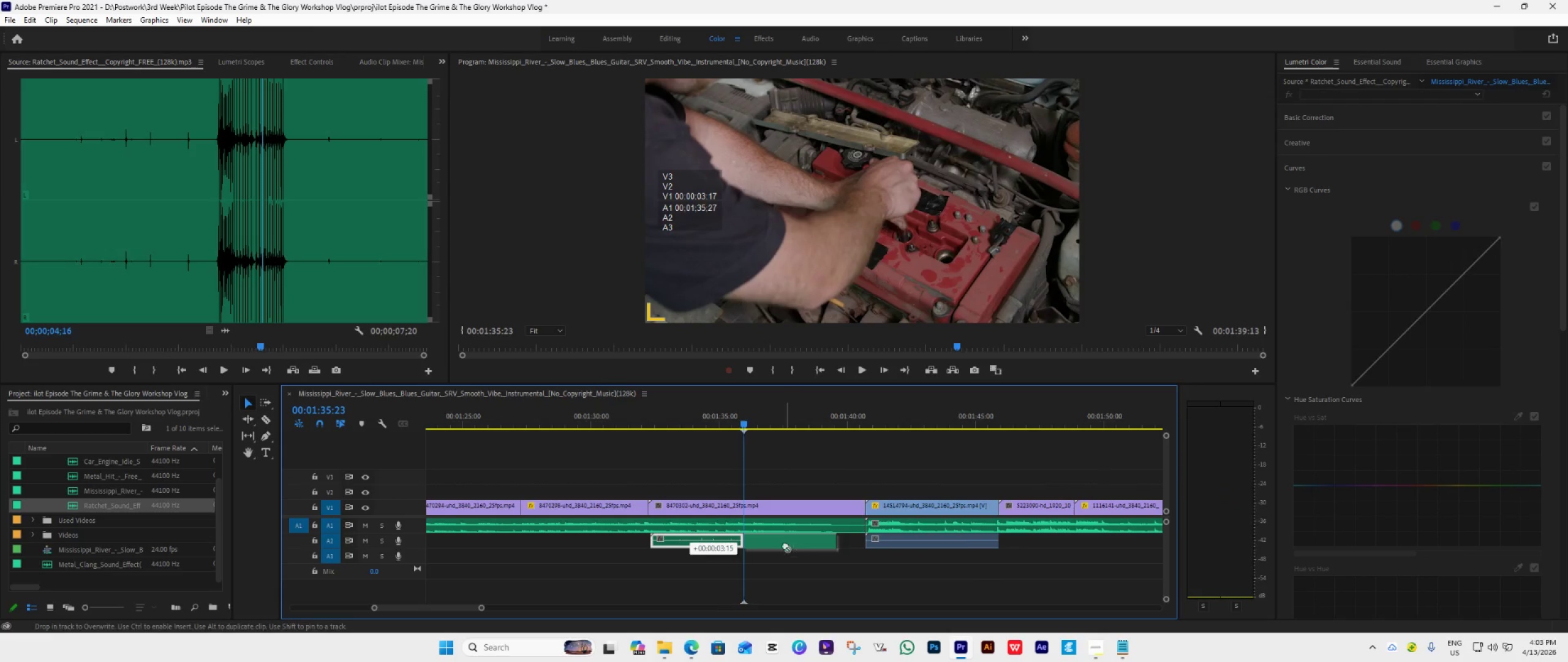 
key(Alt+AltLeft)
 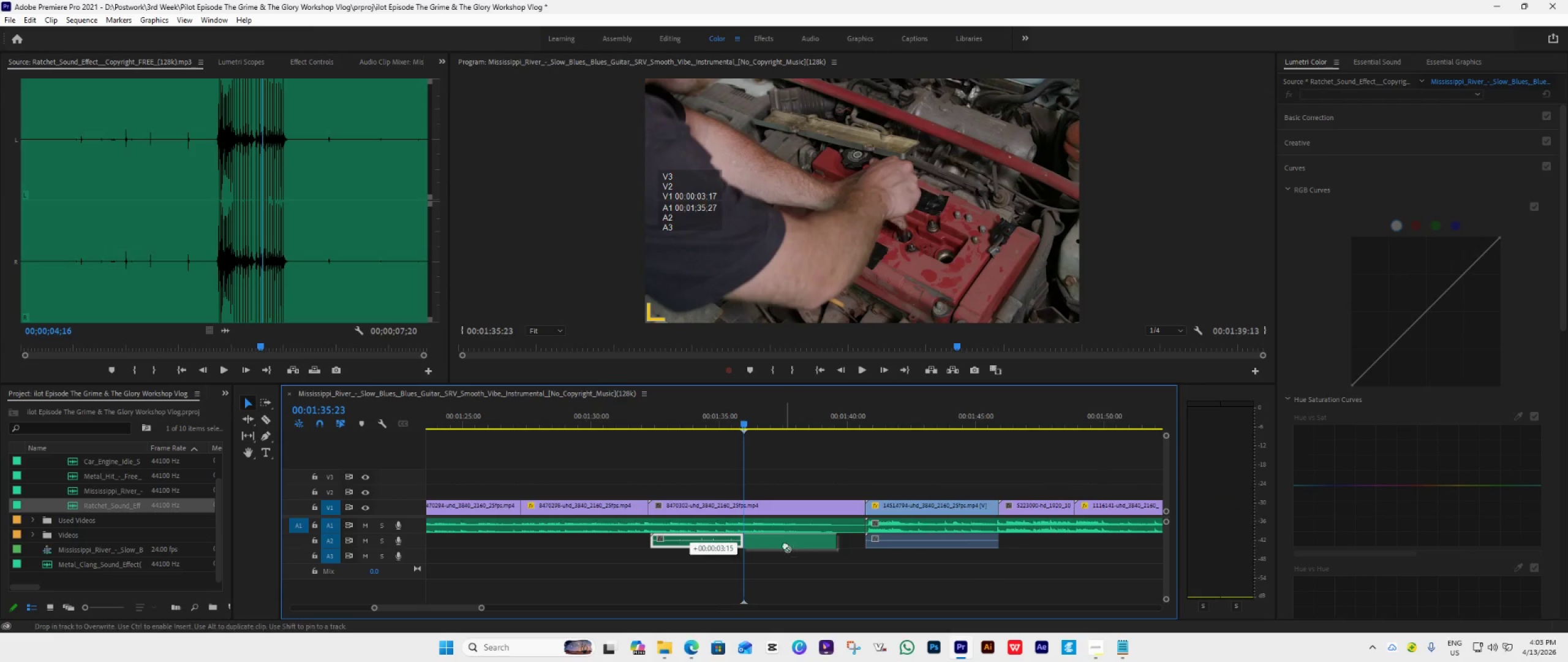 
key(Alt+AltLeft)
 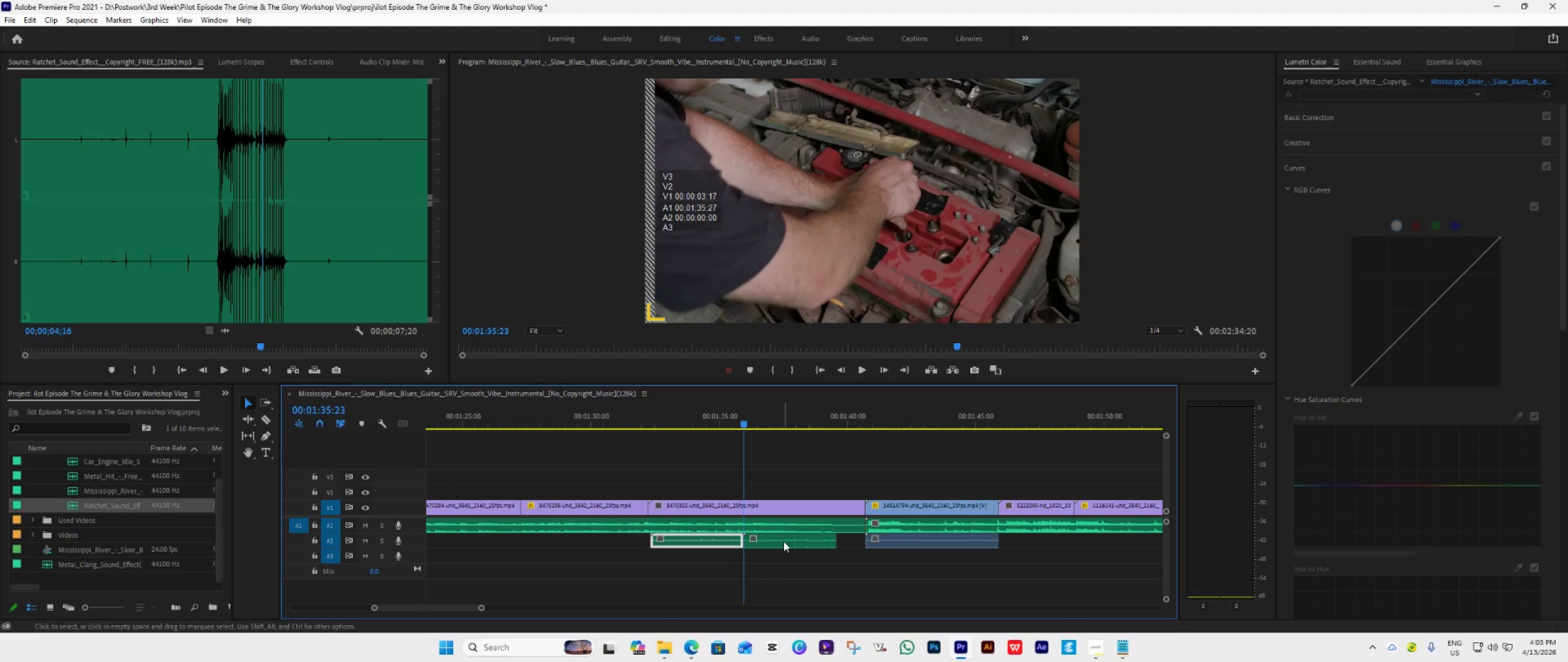 
key(Space)
 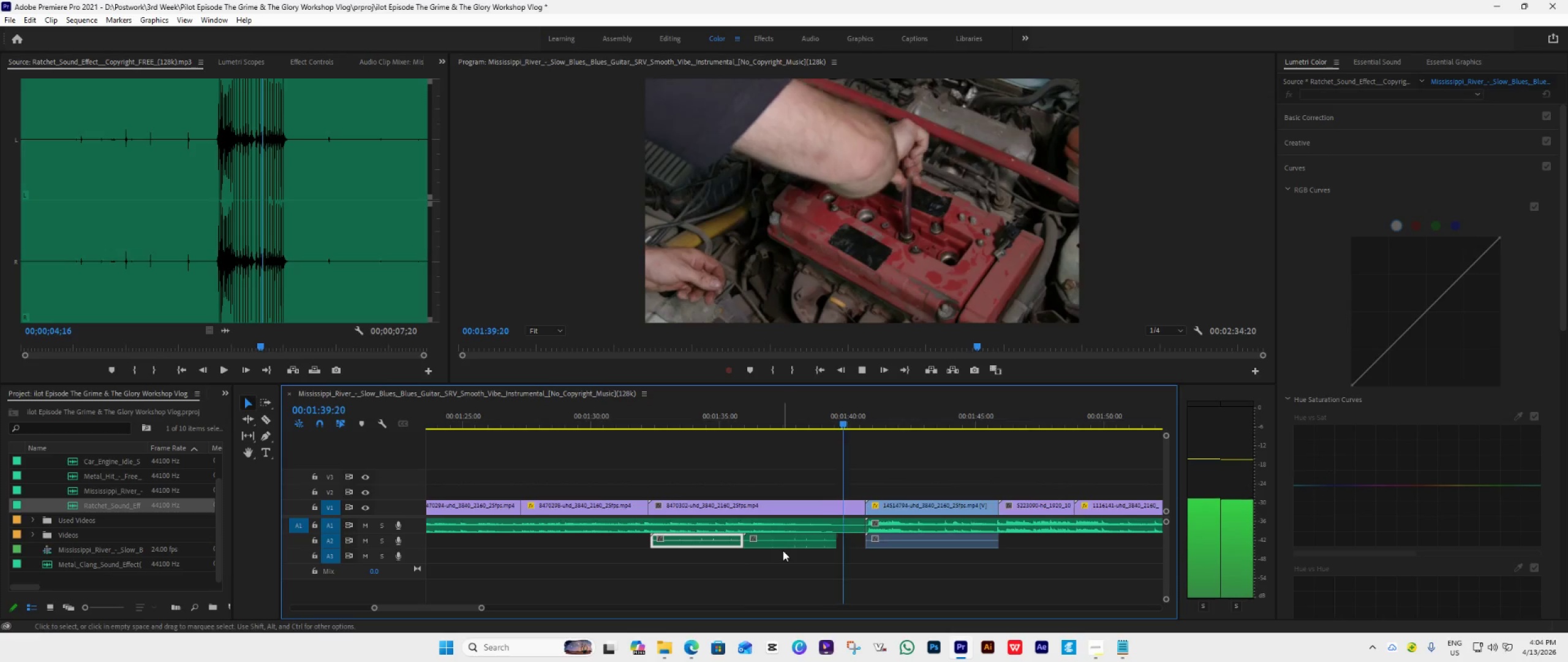 
wait(5.25)
 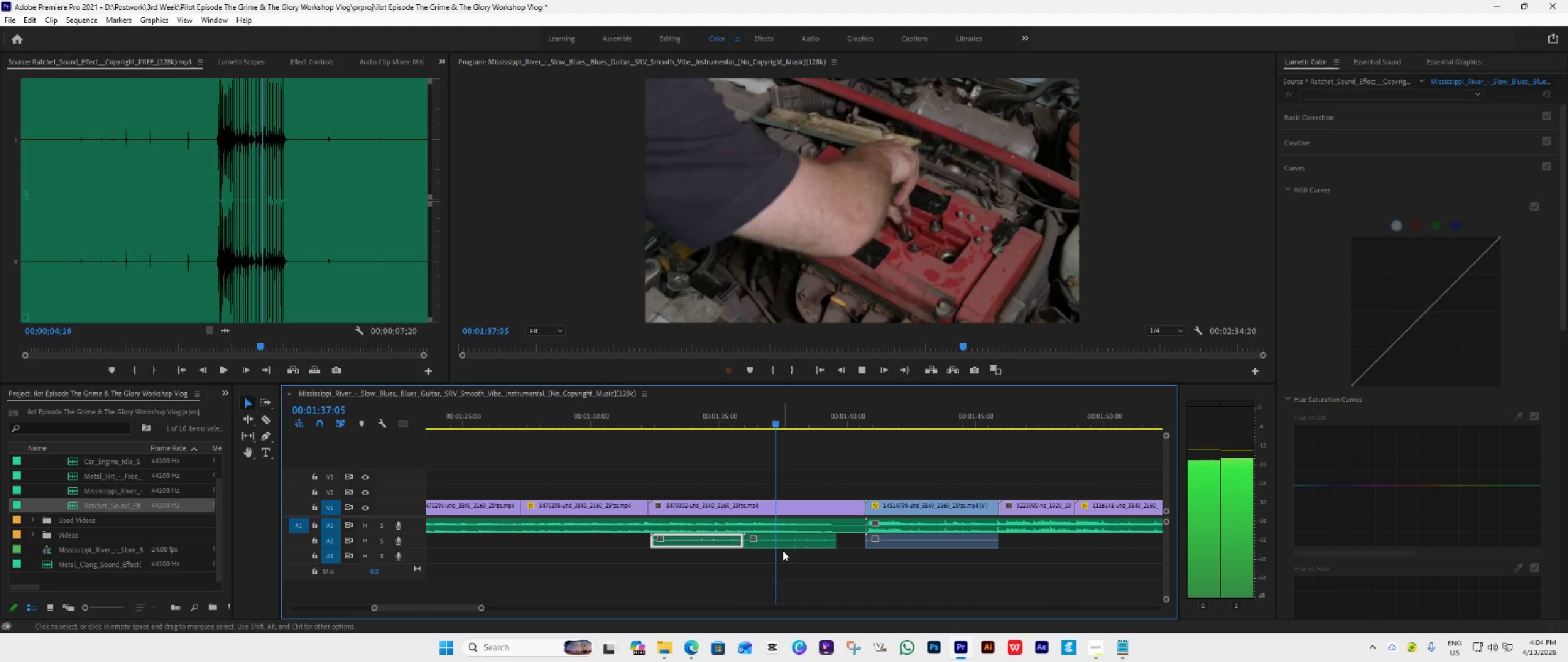 
key(Space)
 